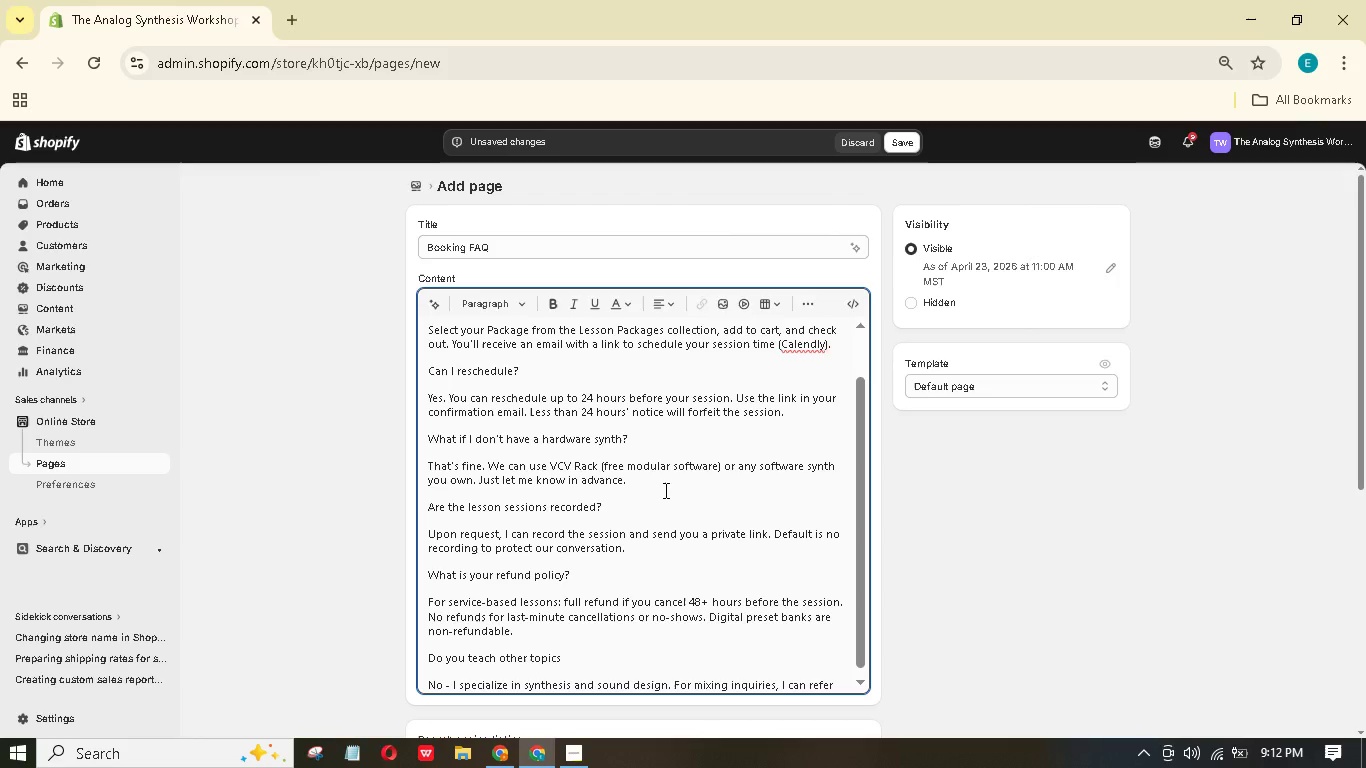 
 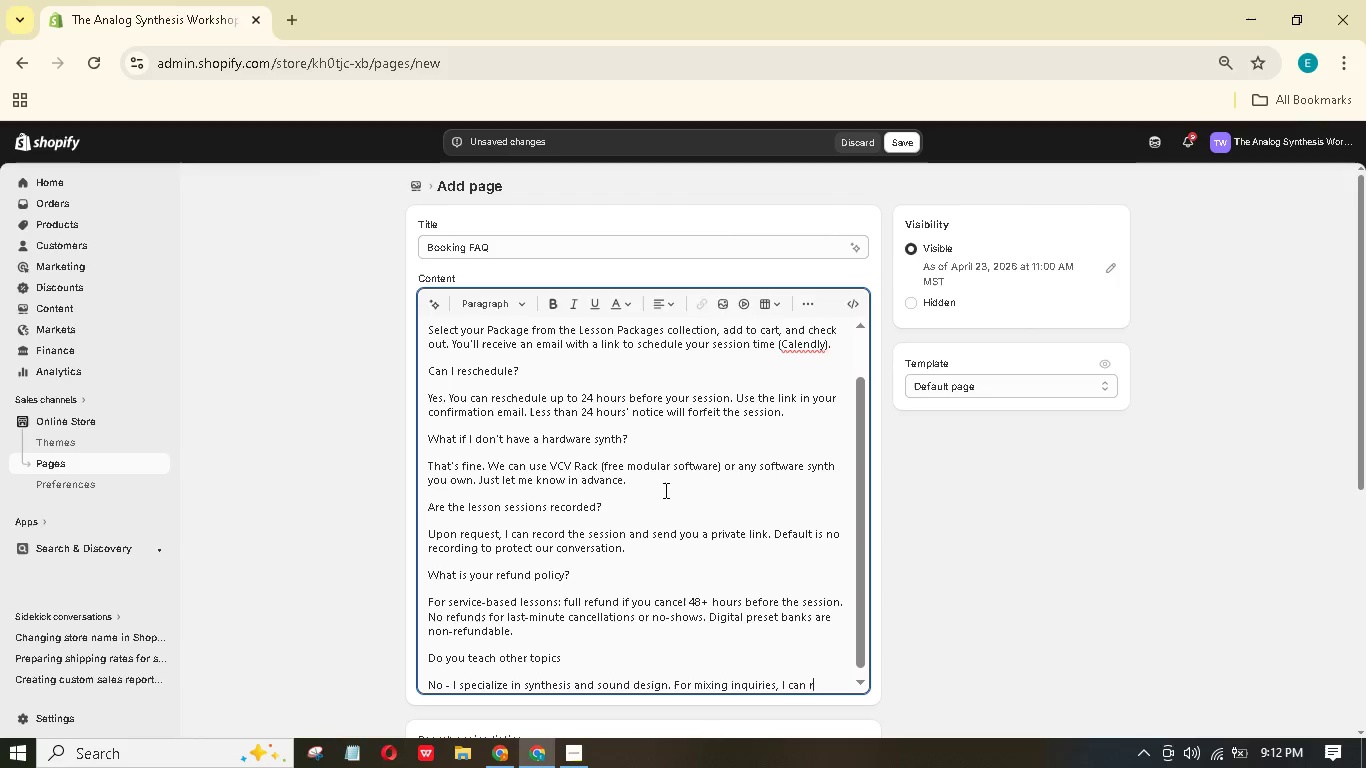 
hold_key(key=E, duration=0.33)
 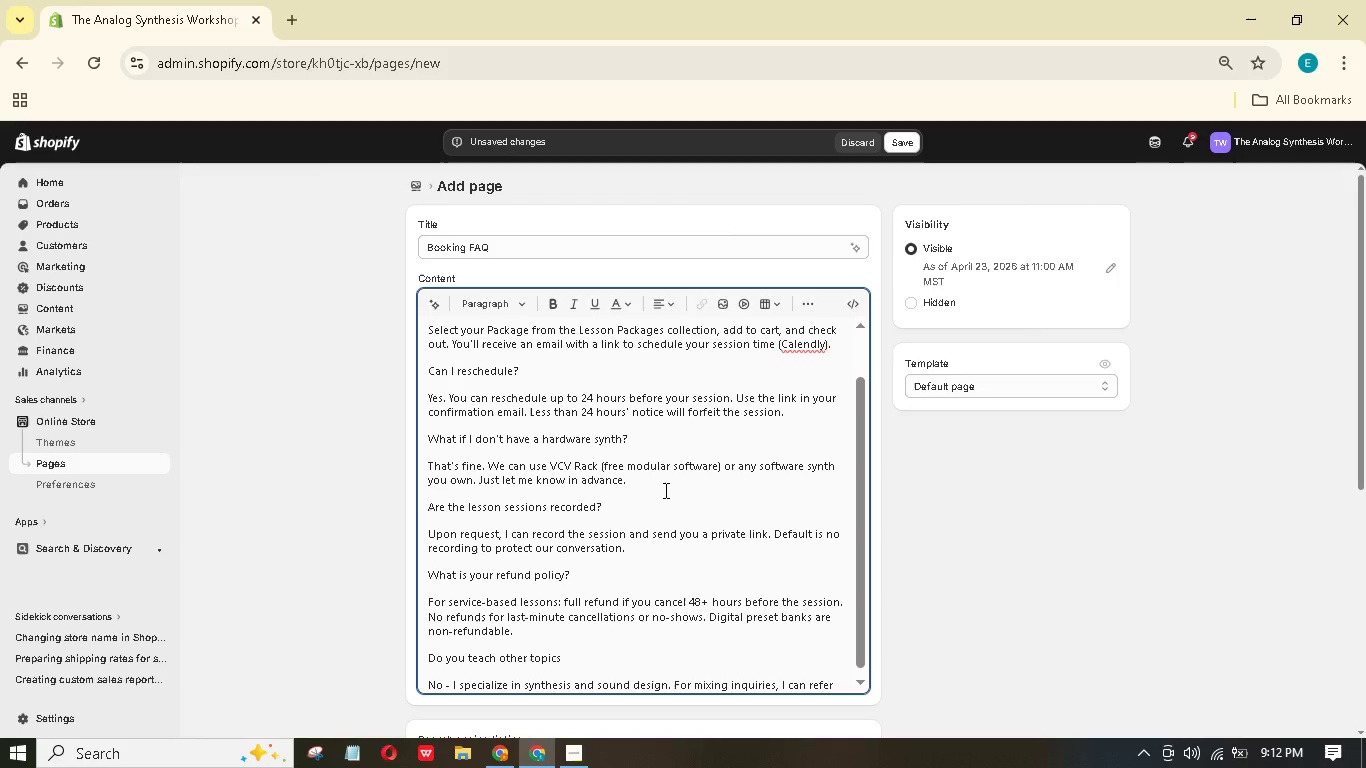 
wait(42.61)
 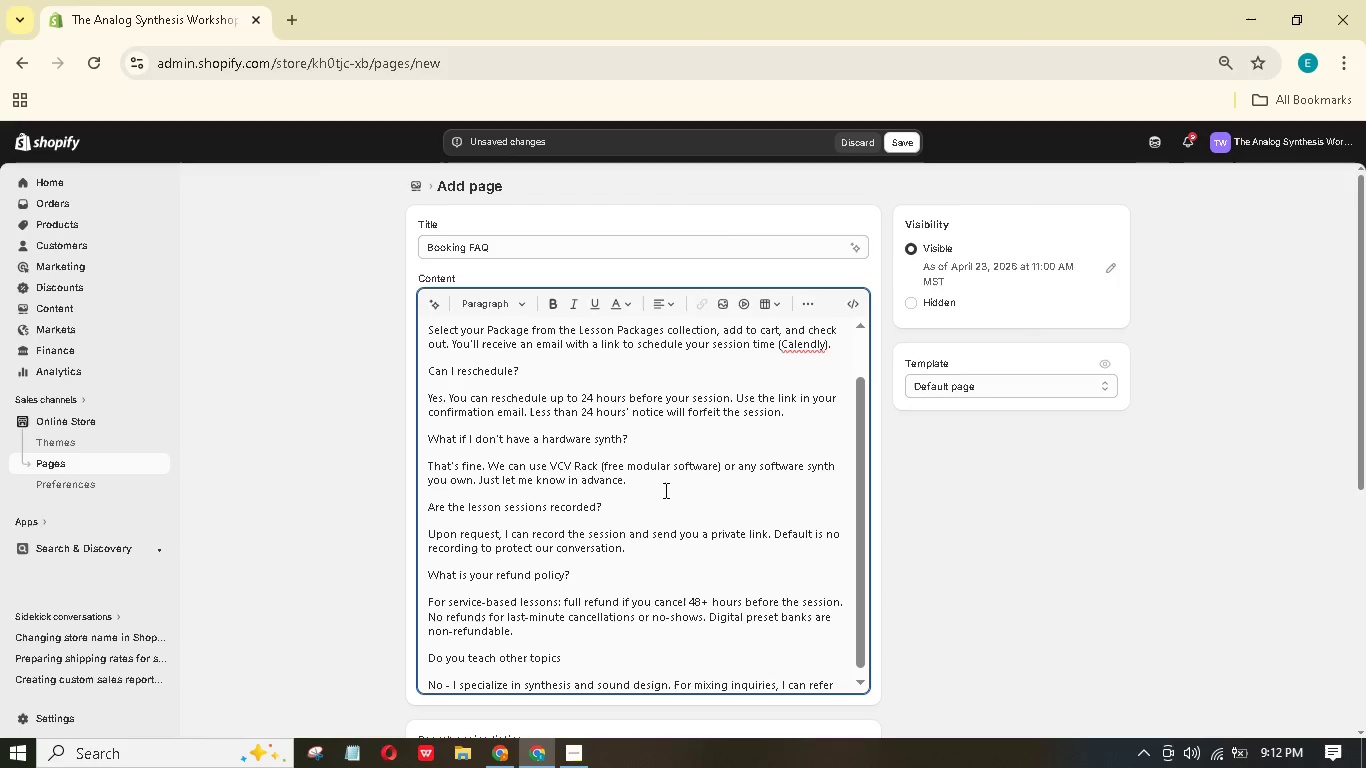 
scroll: coordinate [680, 490], scroll_direction: down, amount: 1.0
 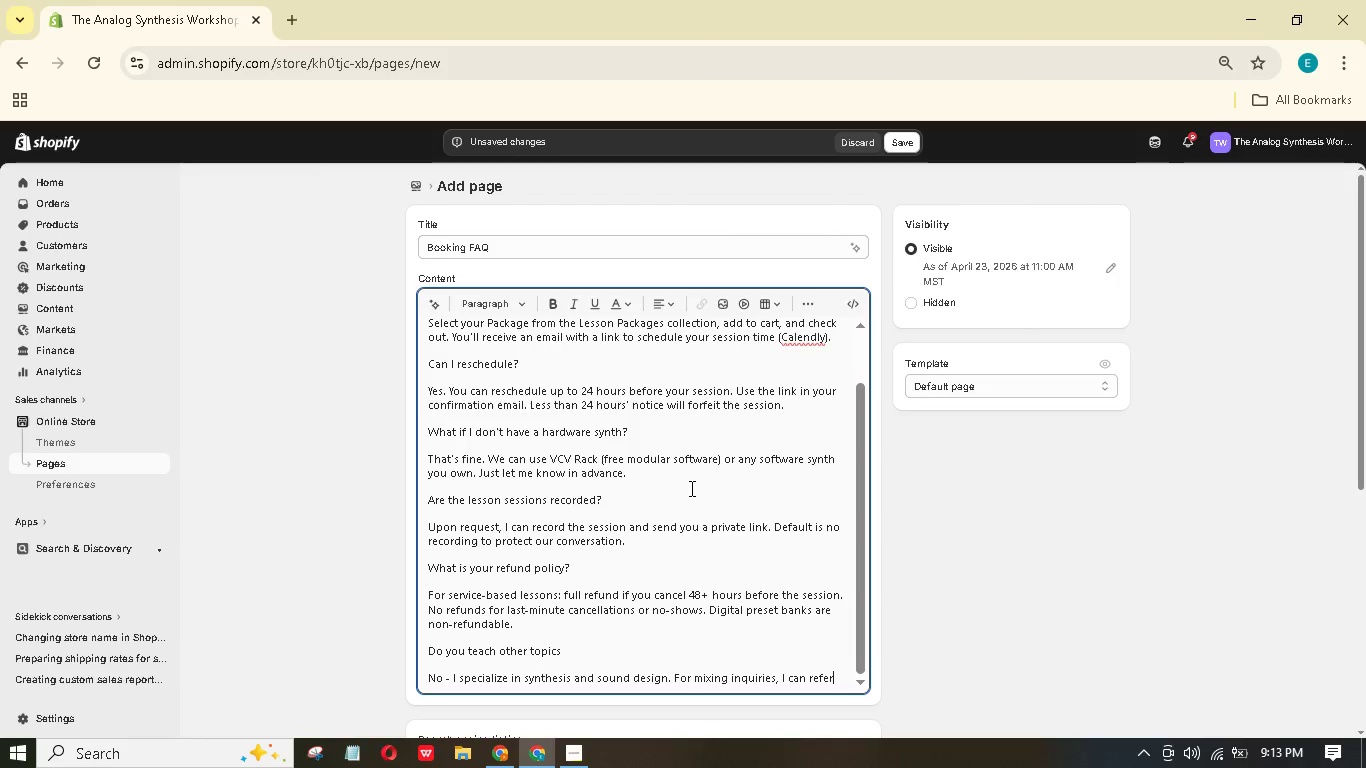 
wait(6.87)
 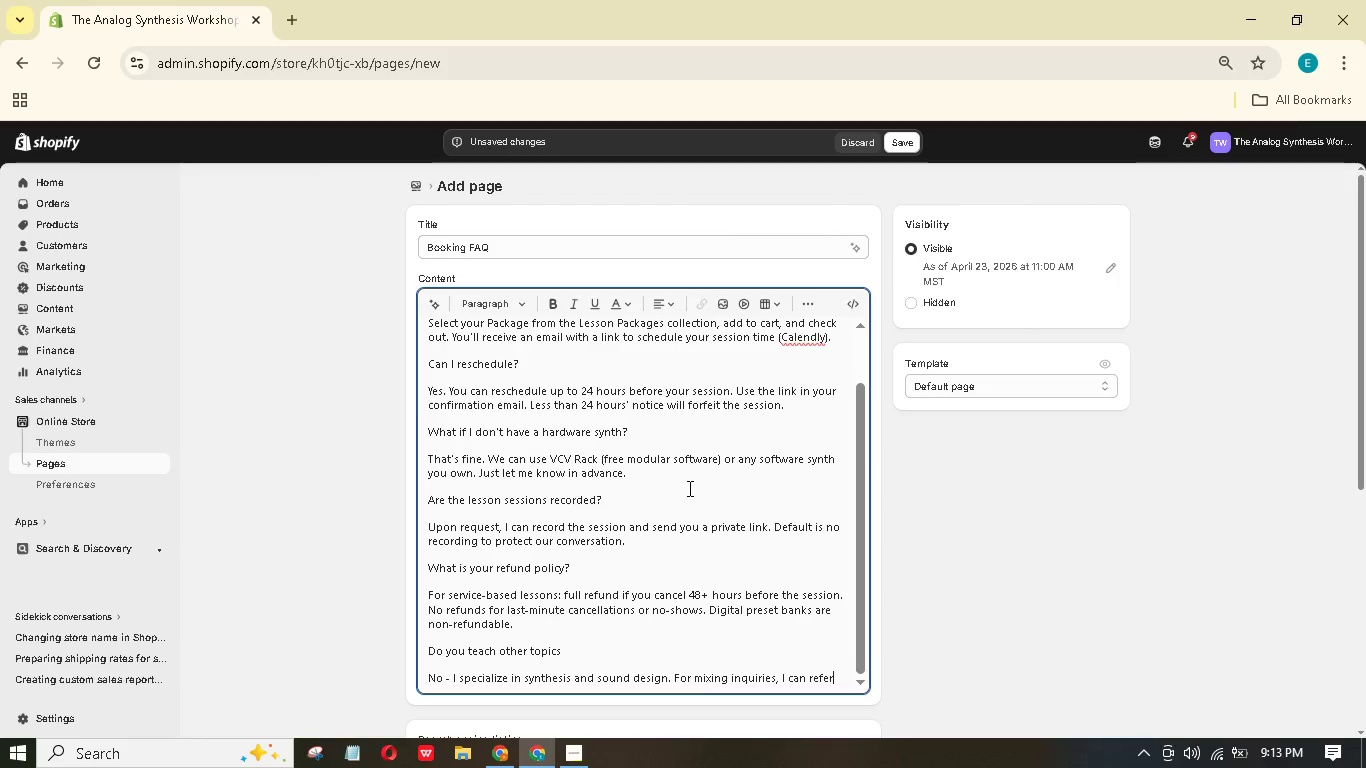 
type( ou to a trusted prtnr.)
 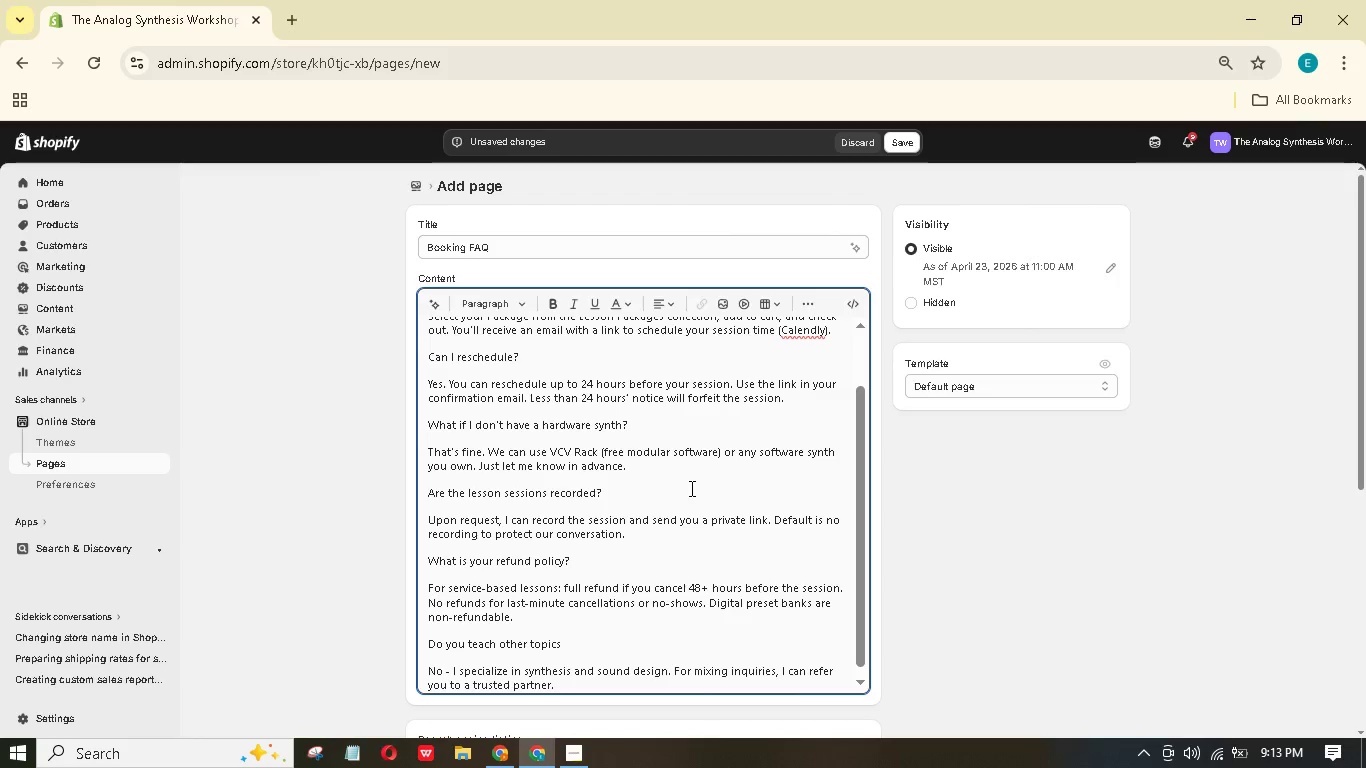 
hold_key(key=Y, duration=0.38)
 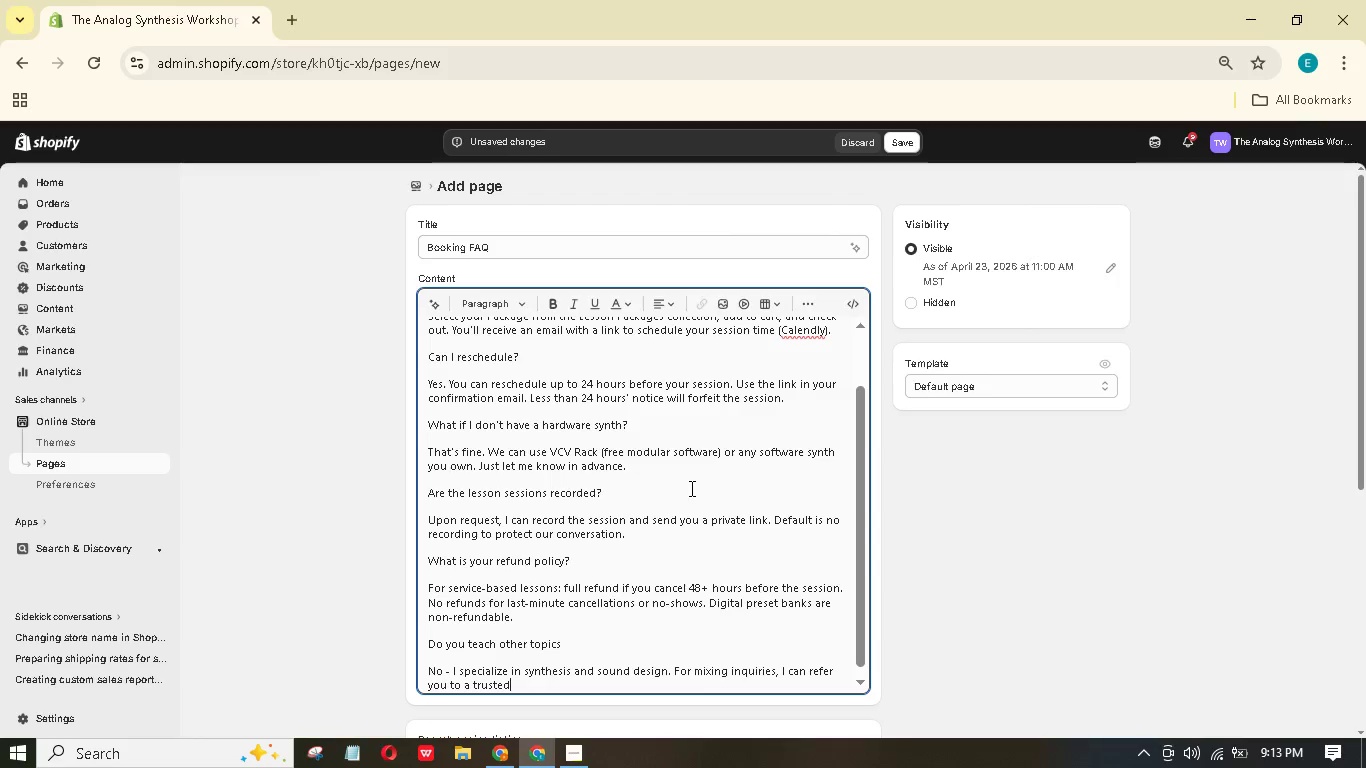 
wait(9.23)
 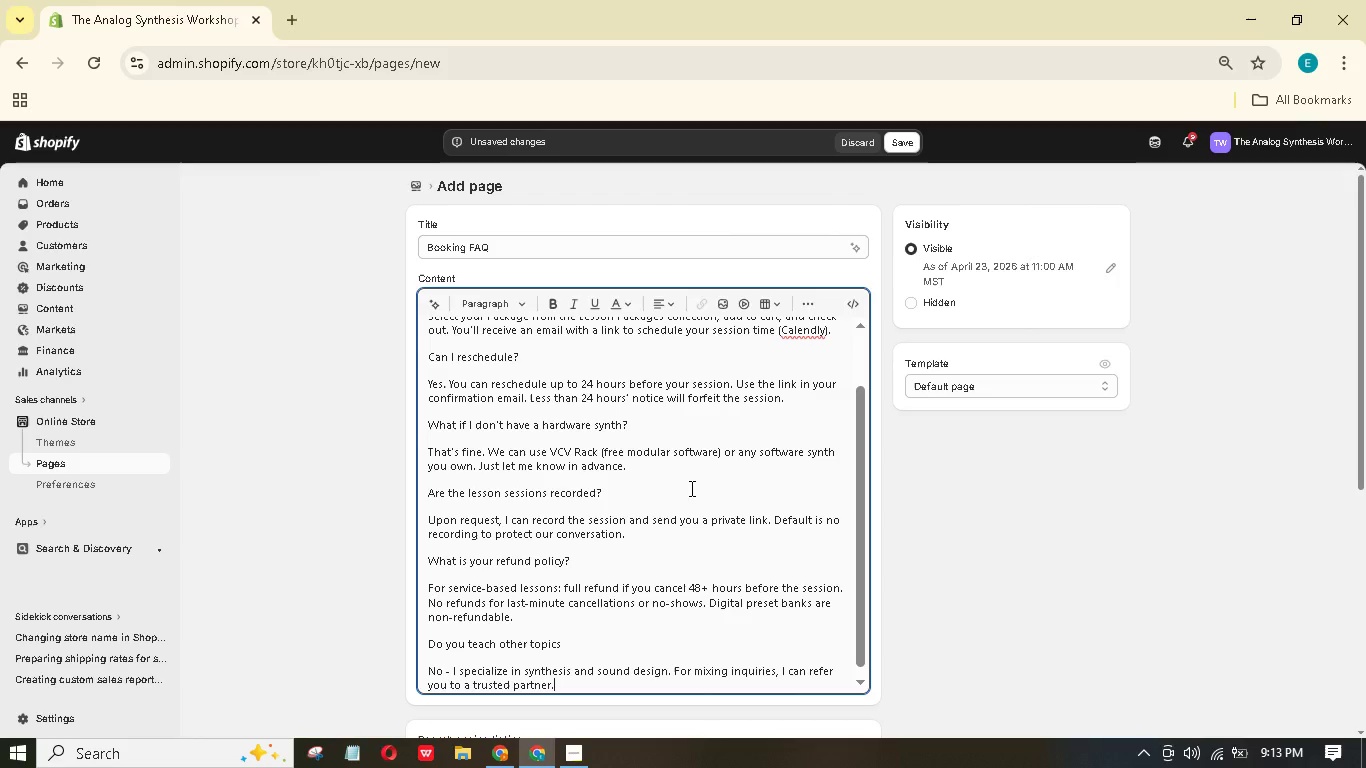 
scroll: coordinate [677, 474], scroll_direction: up, amount: 5.0
 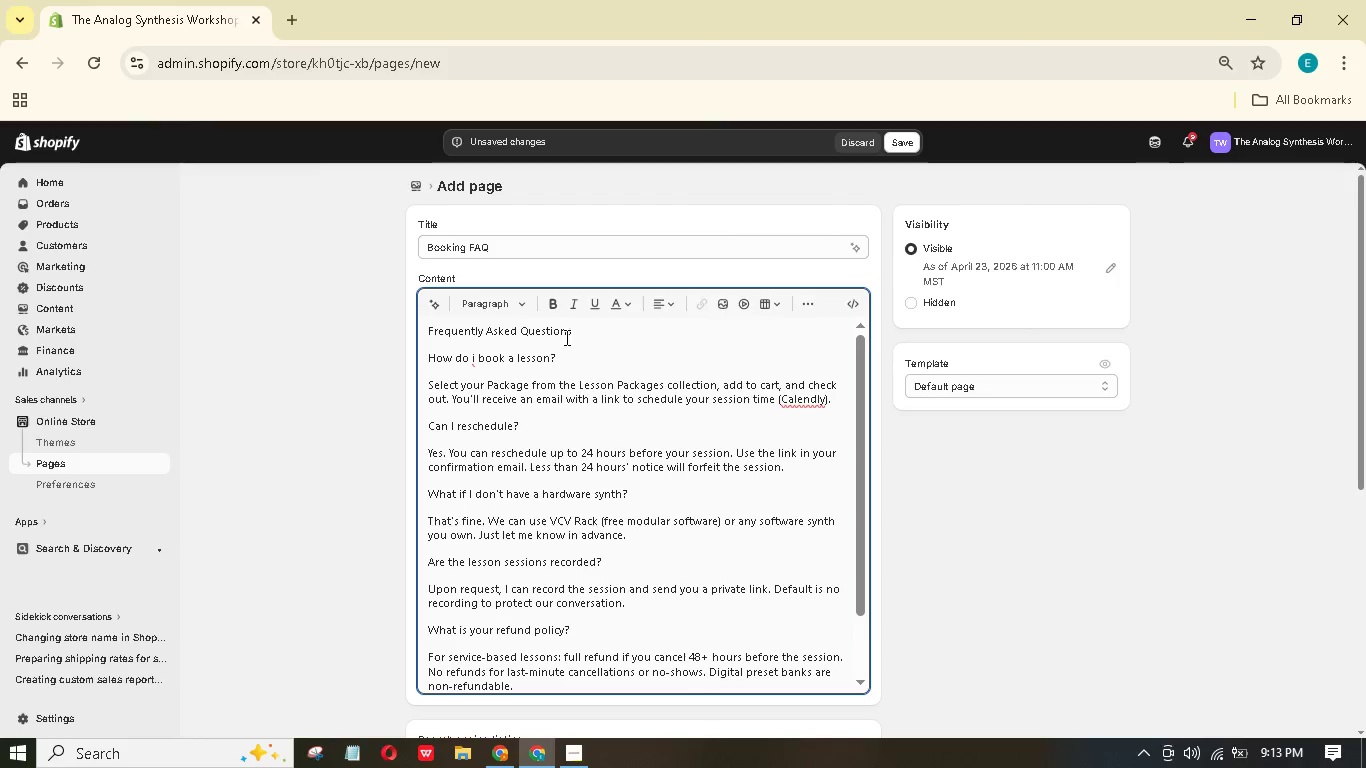 
left_click_drag(start_coordinate=[608, 331], to_coordinate=[366, 315])
 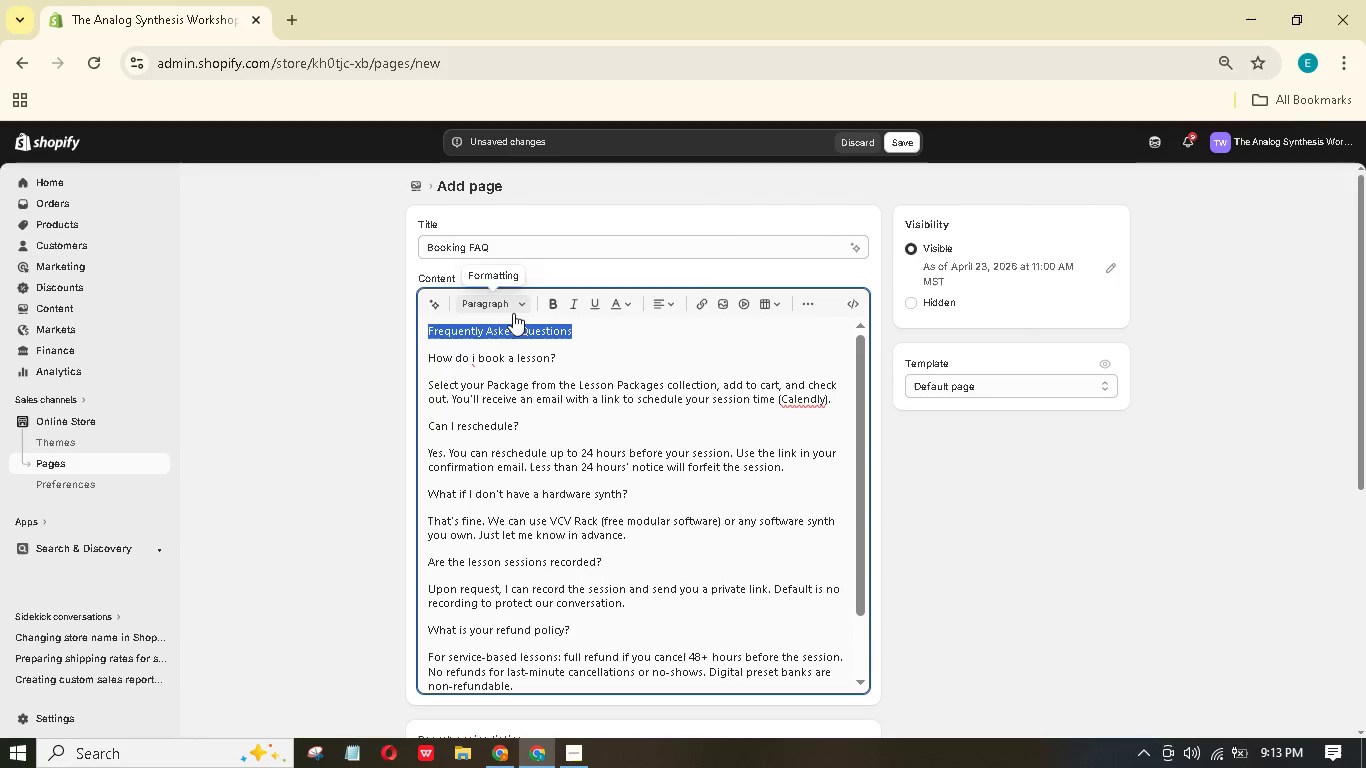 
mouse_move([529, 314])
 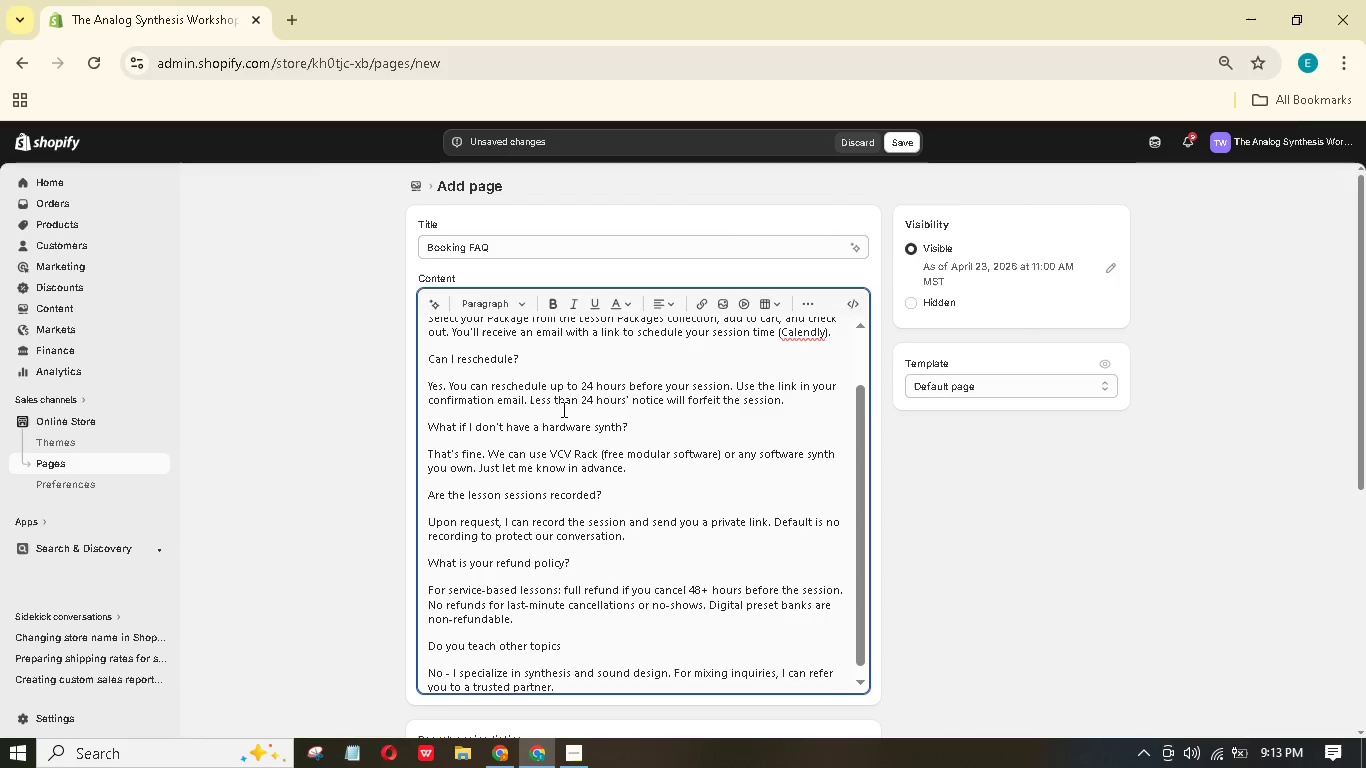 
scroll: coordinate [562, 409], scroll_direction: down, amount: 1.0
 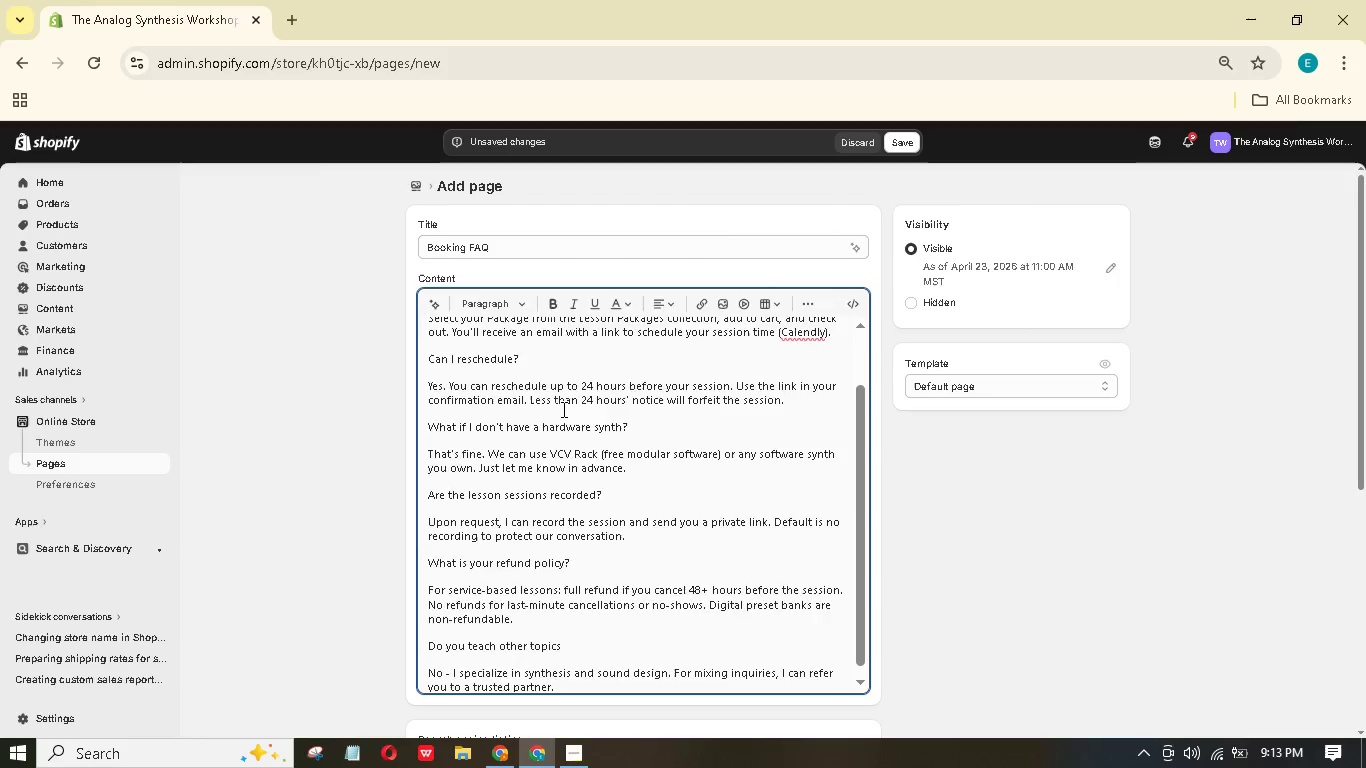 
scroll: coordinate [562, 409], scroll_direction: up, amount: 2.0
 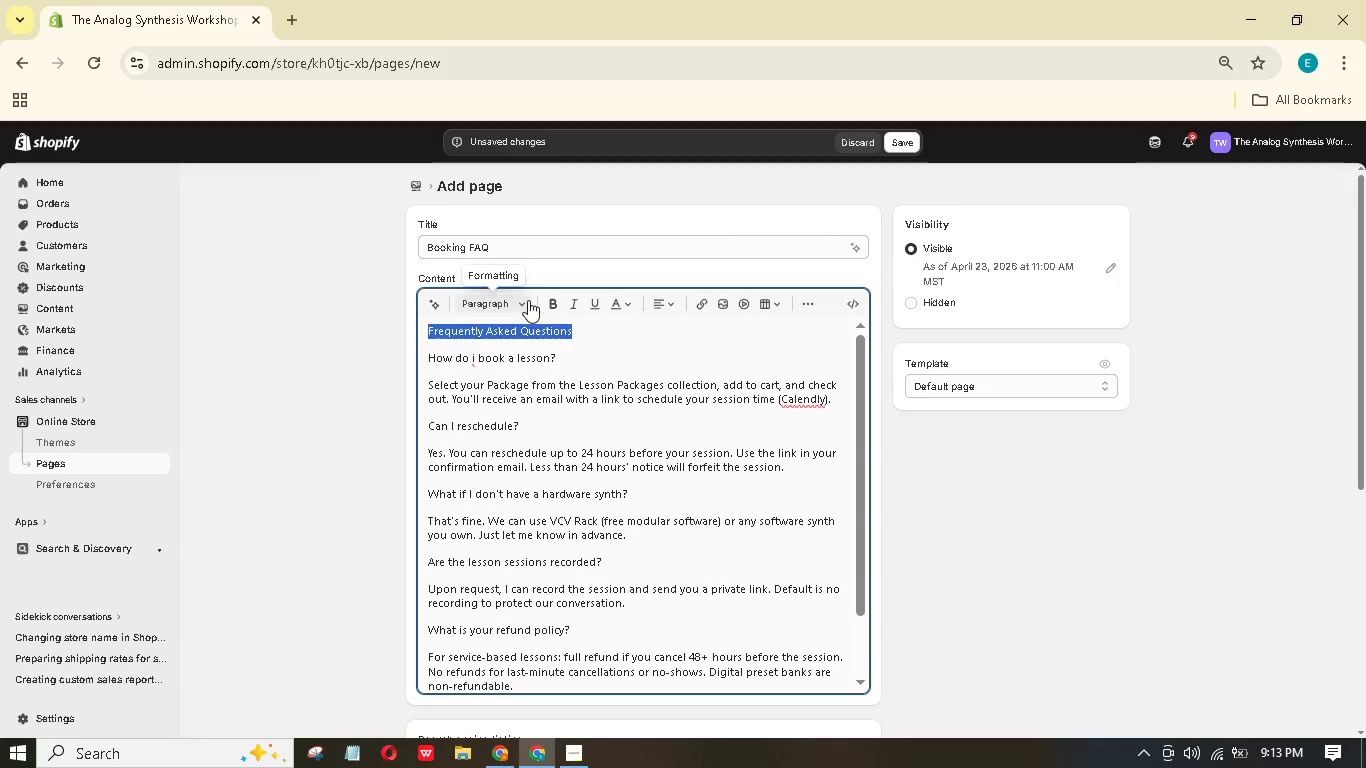 
left_click([525, 300])
 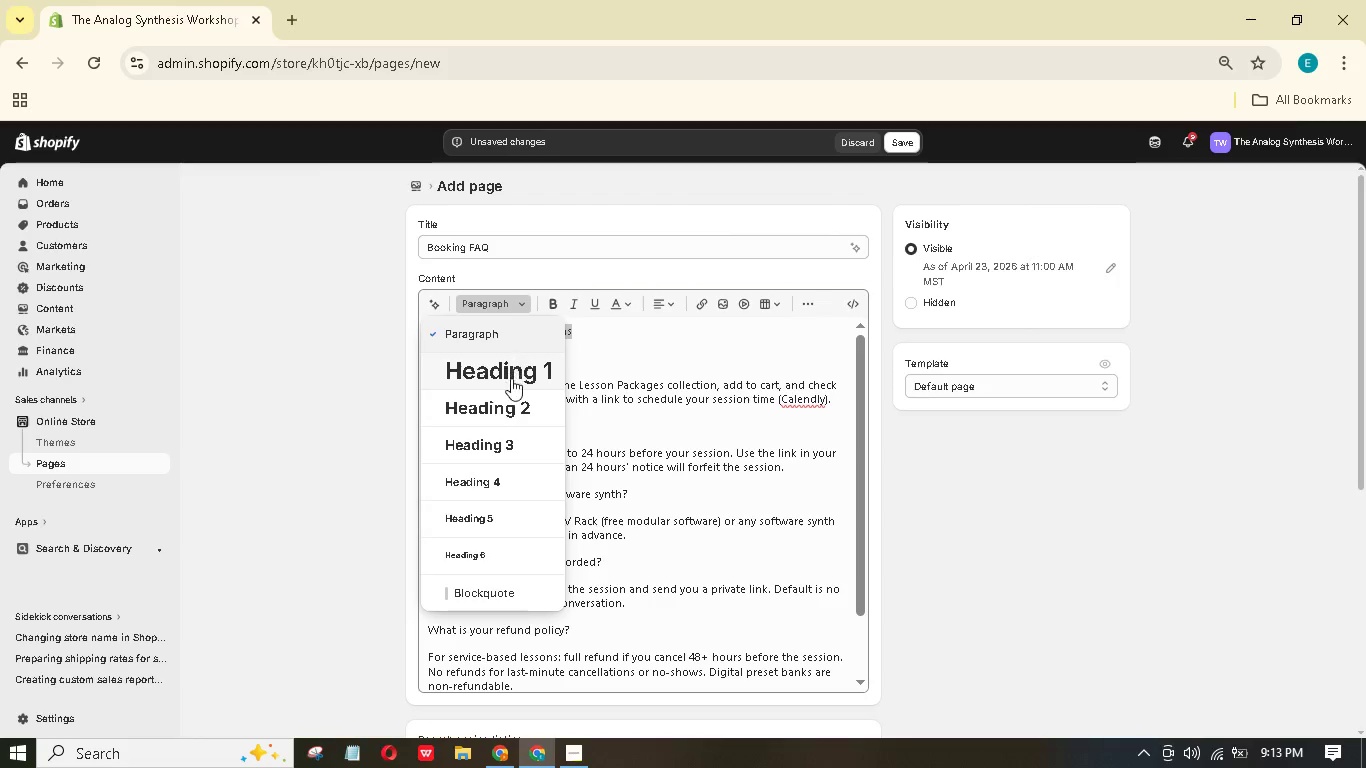 
mouse_move([531, 377])
 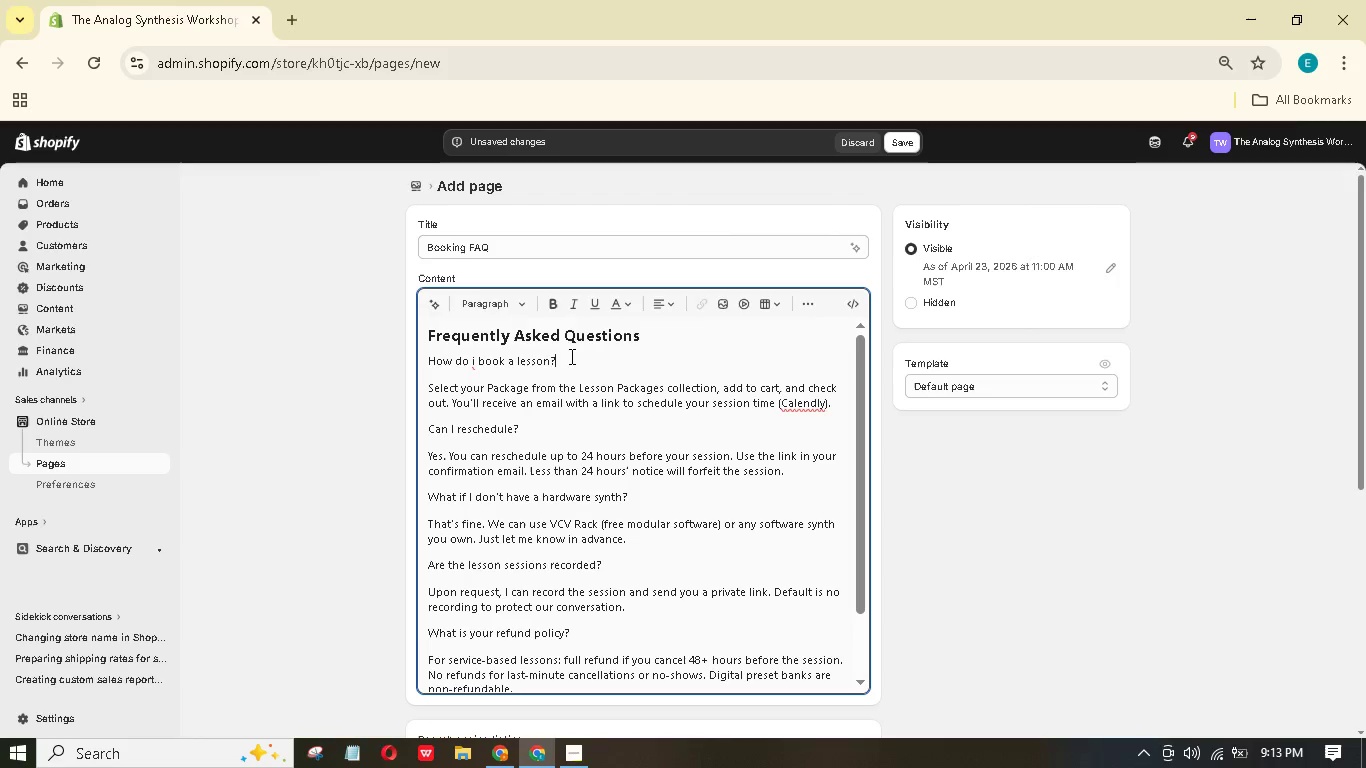 
left_click_drag(start_coordinate=[570, 356], to_coordinate=[421, 348])
 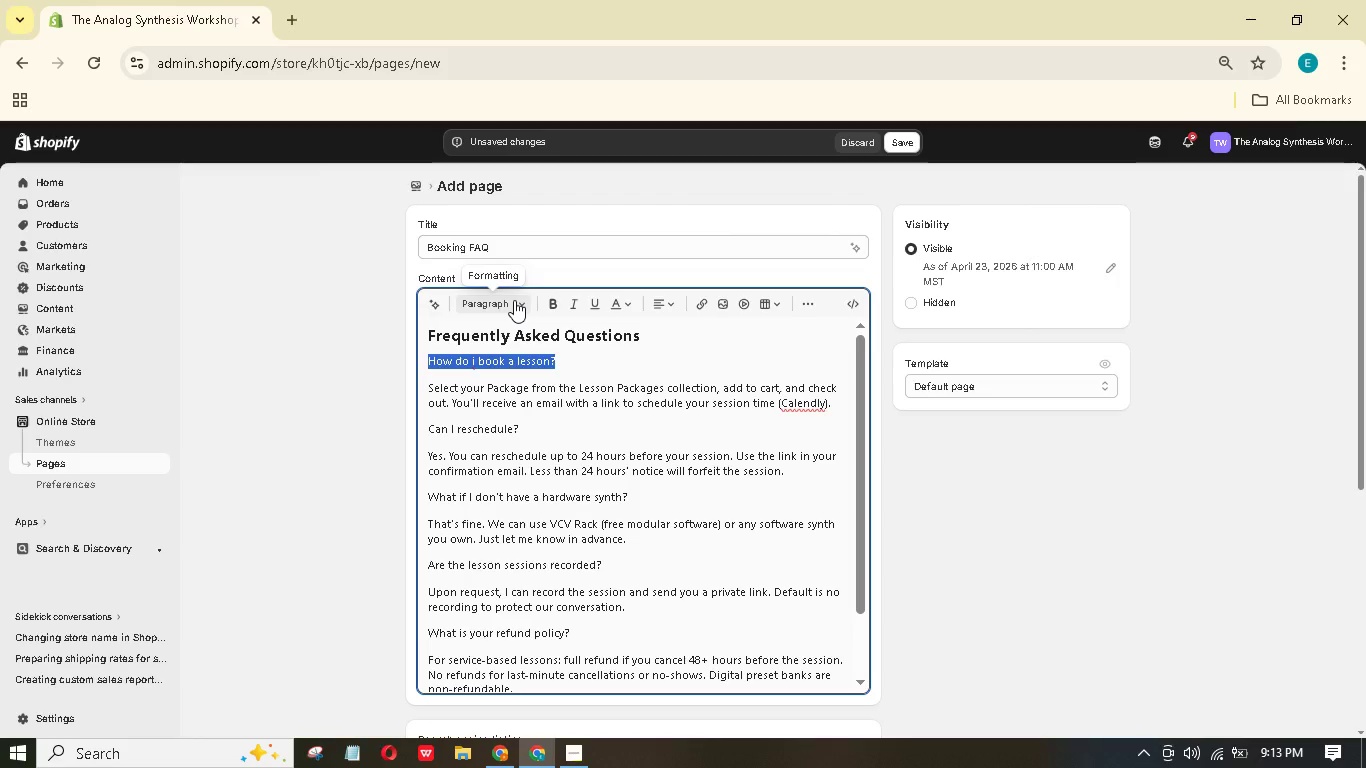 
left_click([514, 300])
 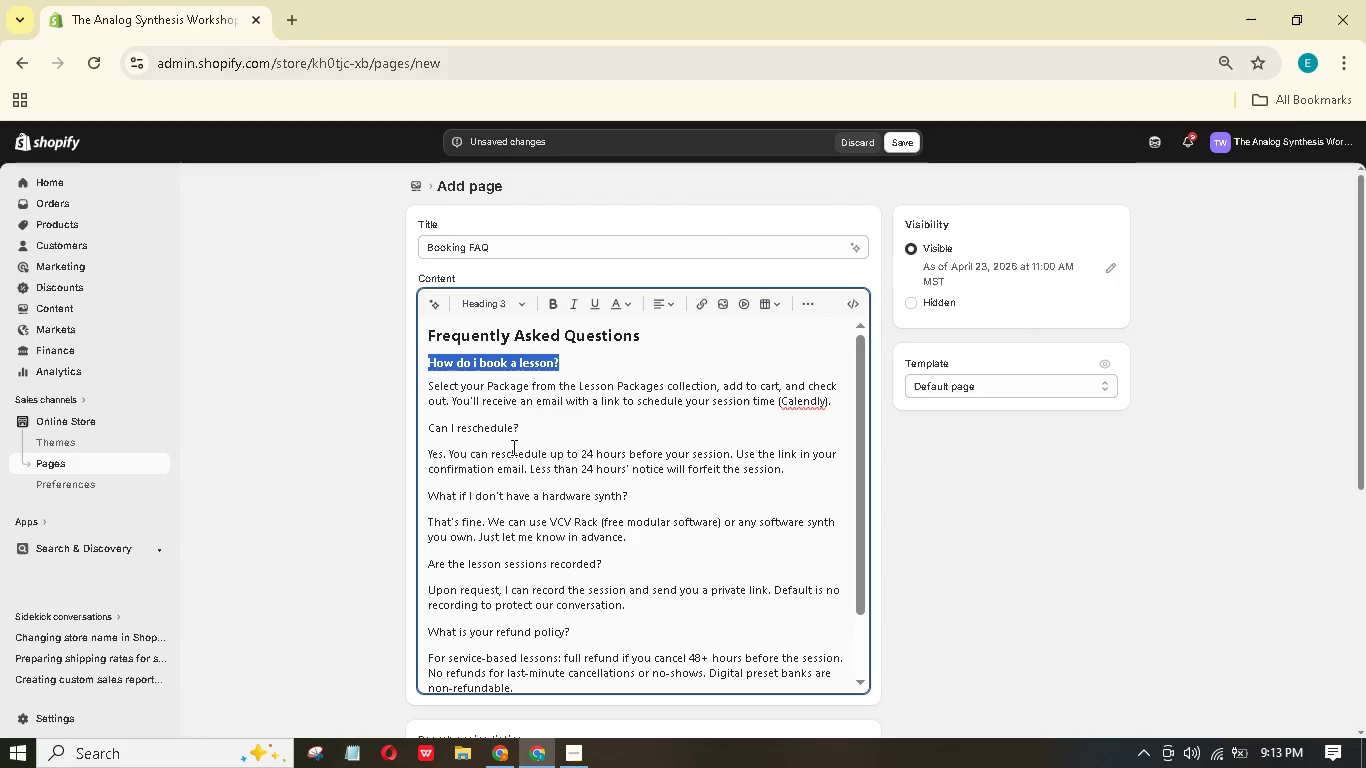 
left_click_drag(start_coordinate=[524, 429], to_coordinate=[396, 428])
 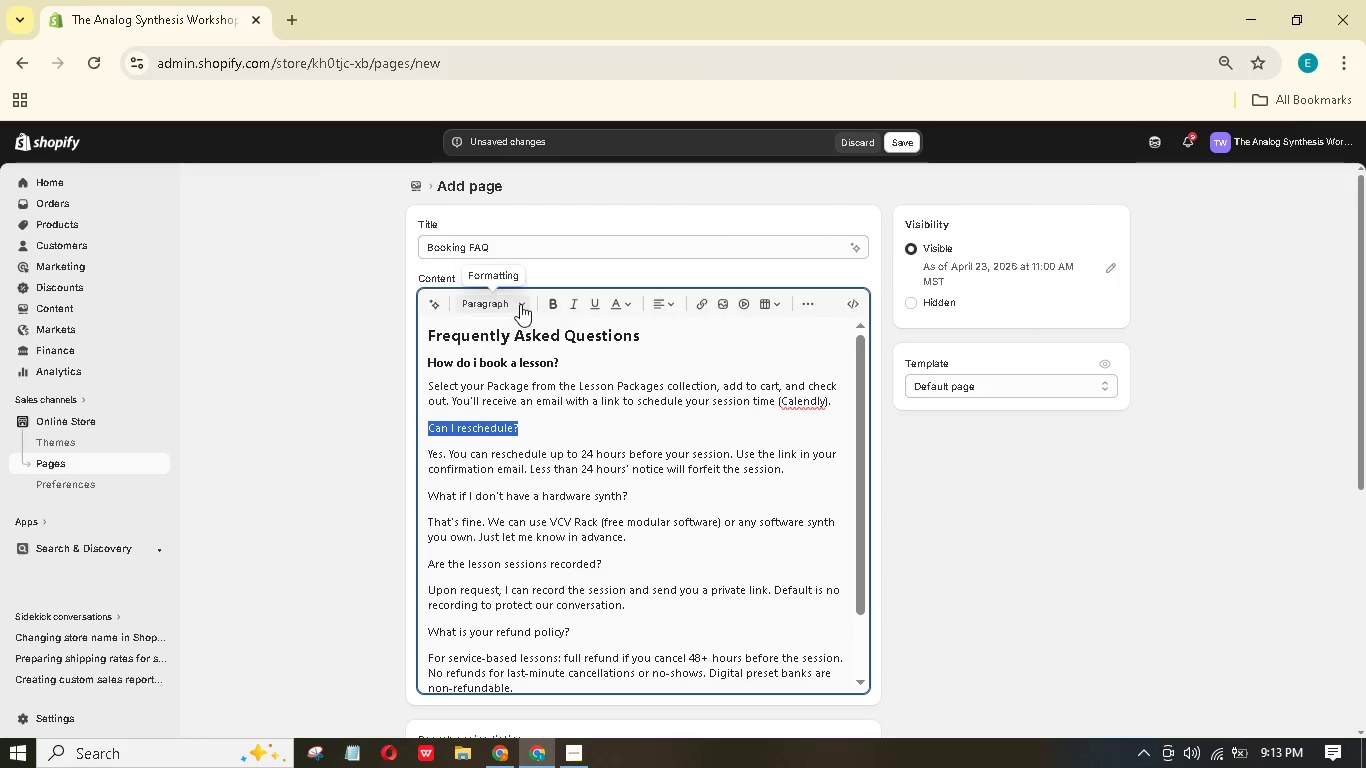 
left_click([518, 304])
 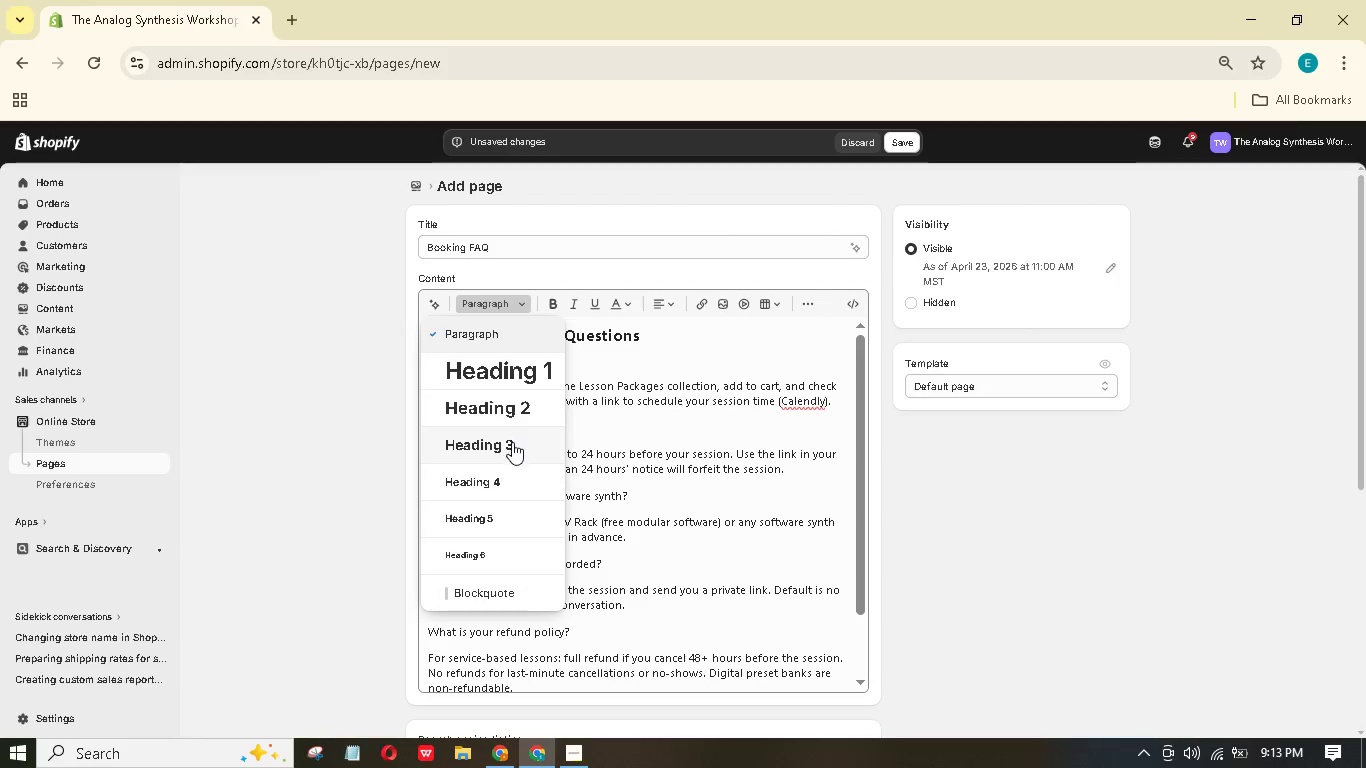 
left_click([512, 443])
 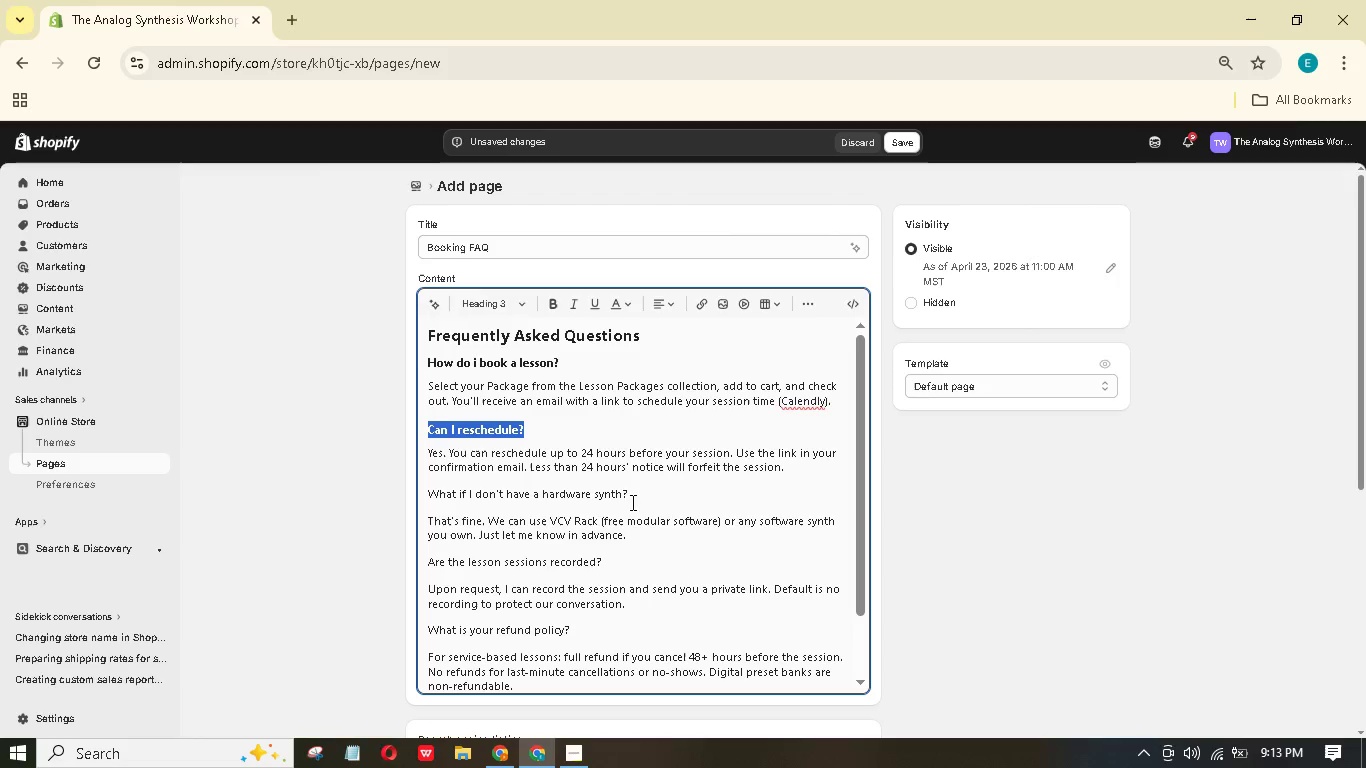 
left_click_drag(start_coordinate=[635, 493], to_coordinate=[417, 483])
 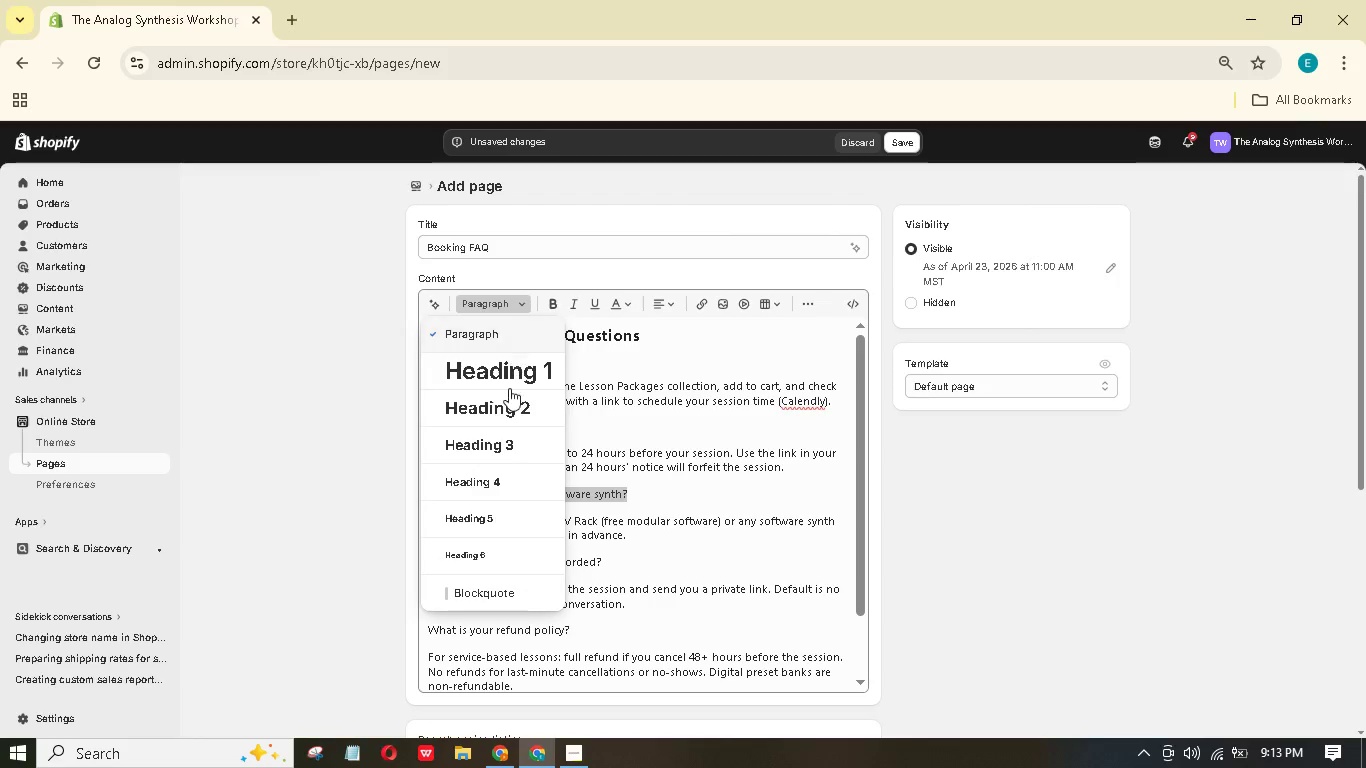 
scroll: coordinate [548, 468], scroll_direction: down, amount: 6.0
 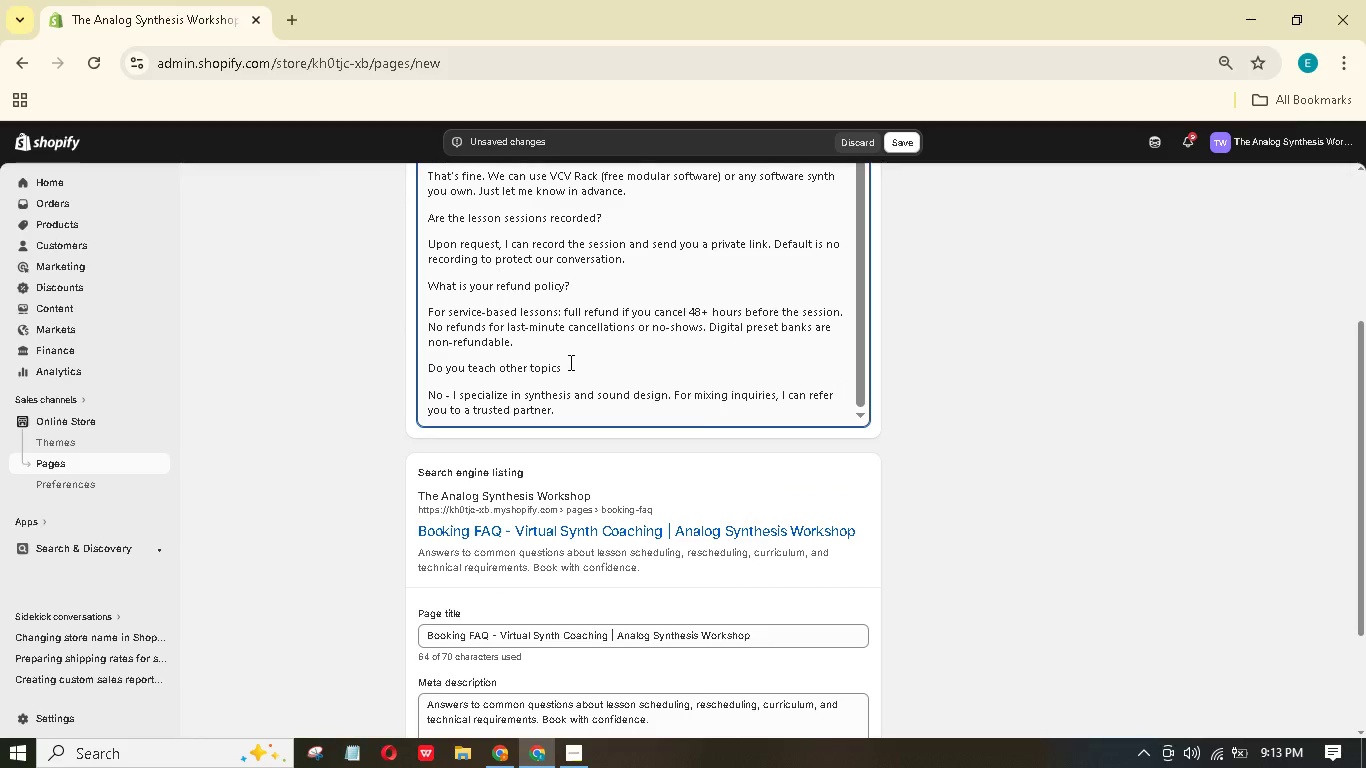 
left_click_drag(start_coordinate=[569, 362], to_coordinate=[409, 350])
 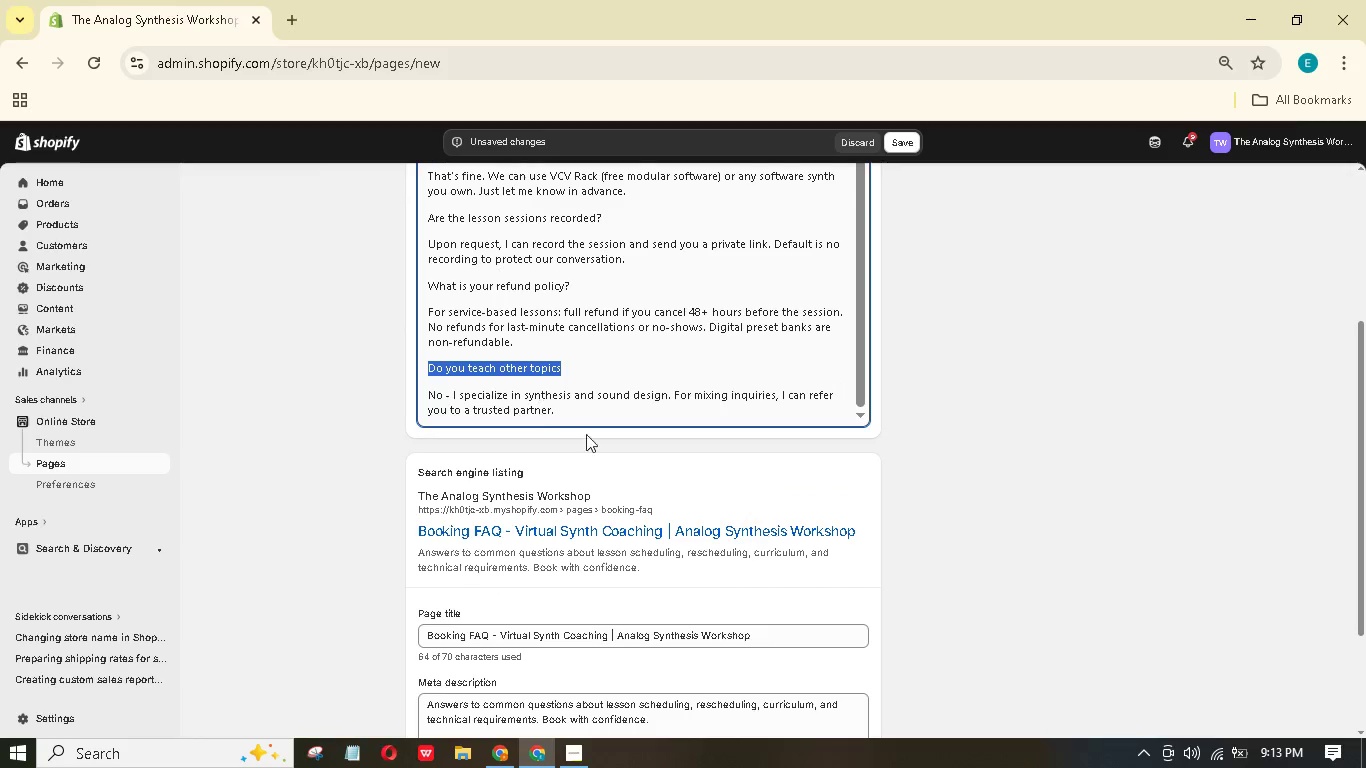 
scroll: coordinate [602, 438], scroll_direction: up, amount: 4.0
 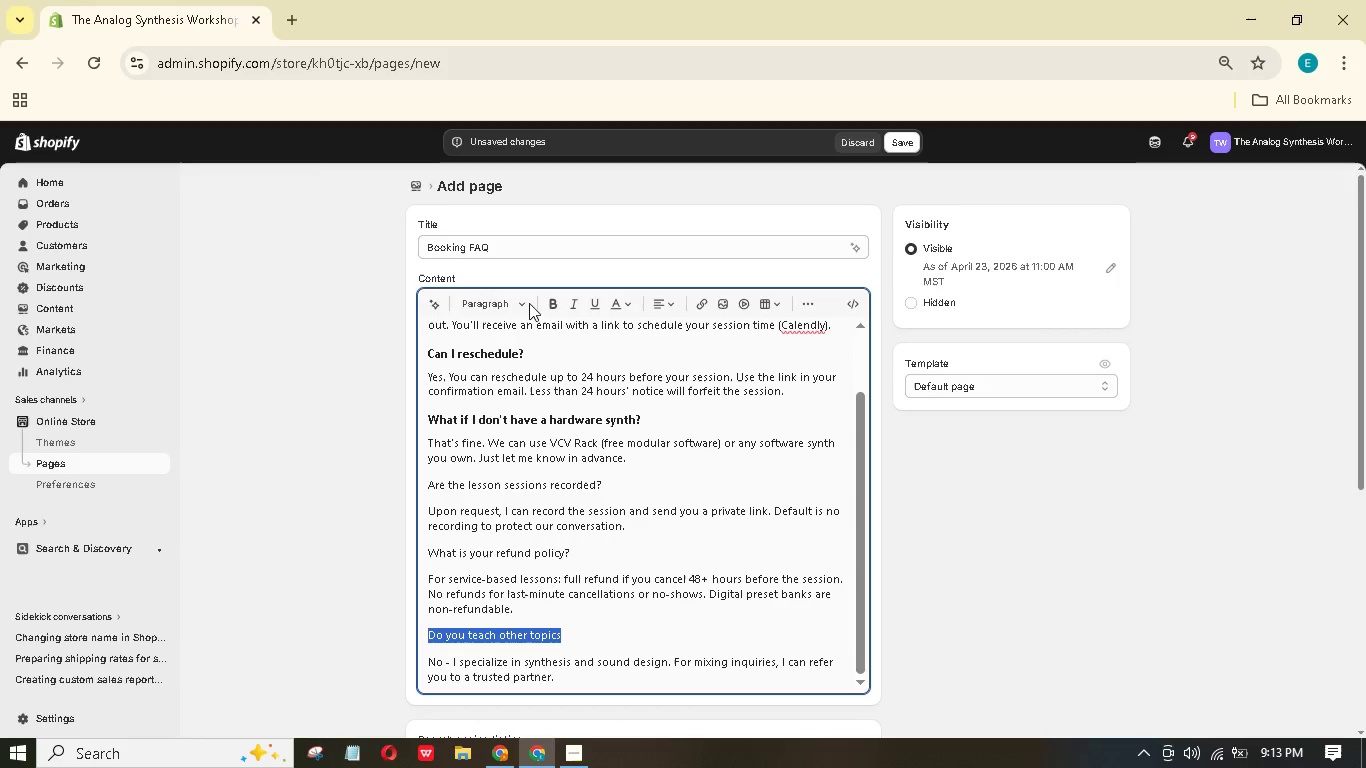 
left_click([524, 303])
 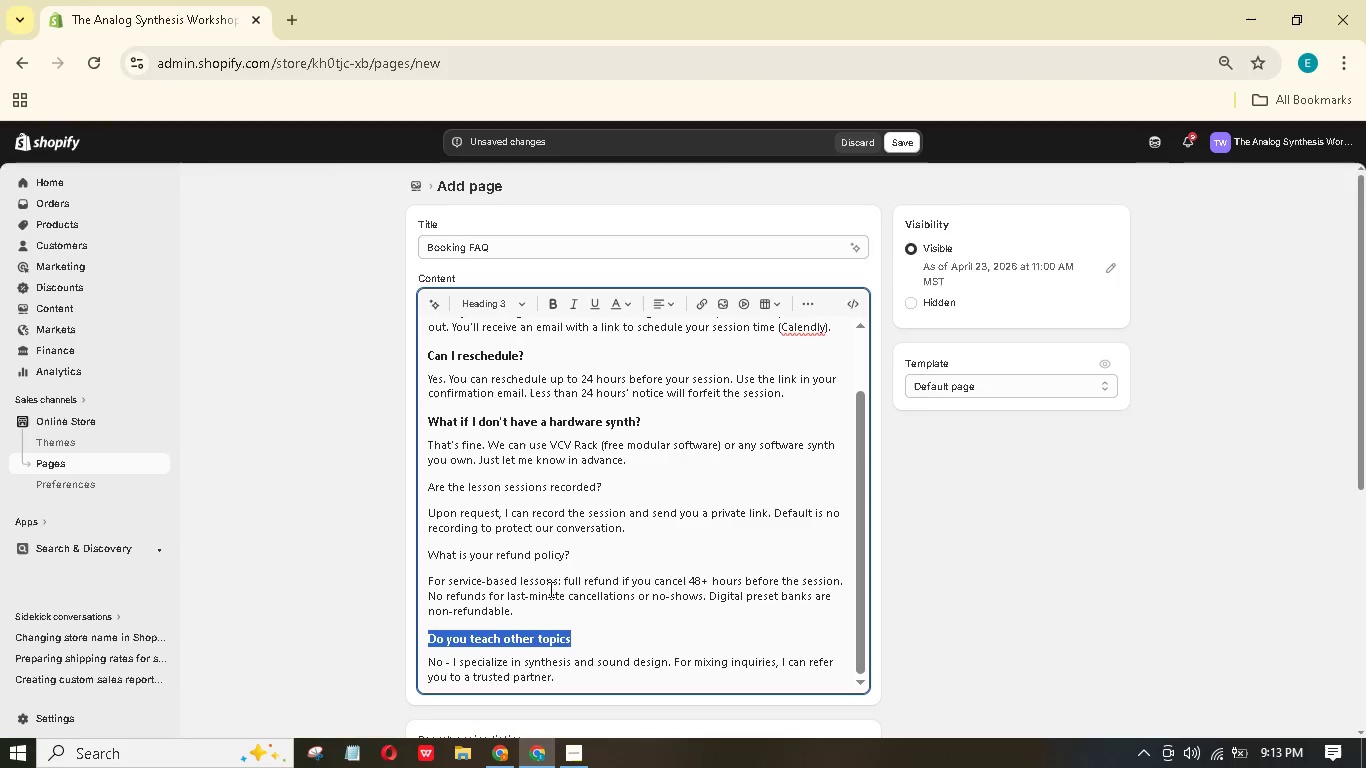 
left_click_drag(start_coordinate=[588, 552], to_coordinate=[414, 541])
 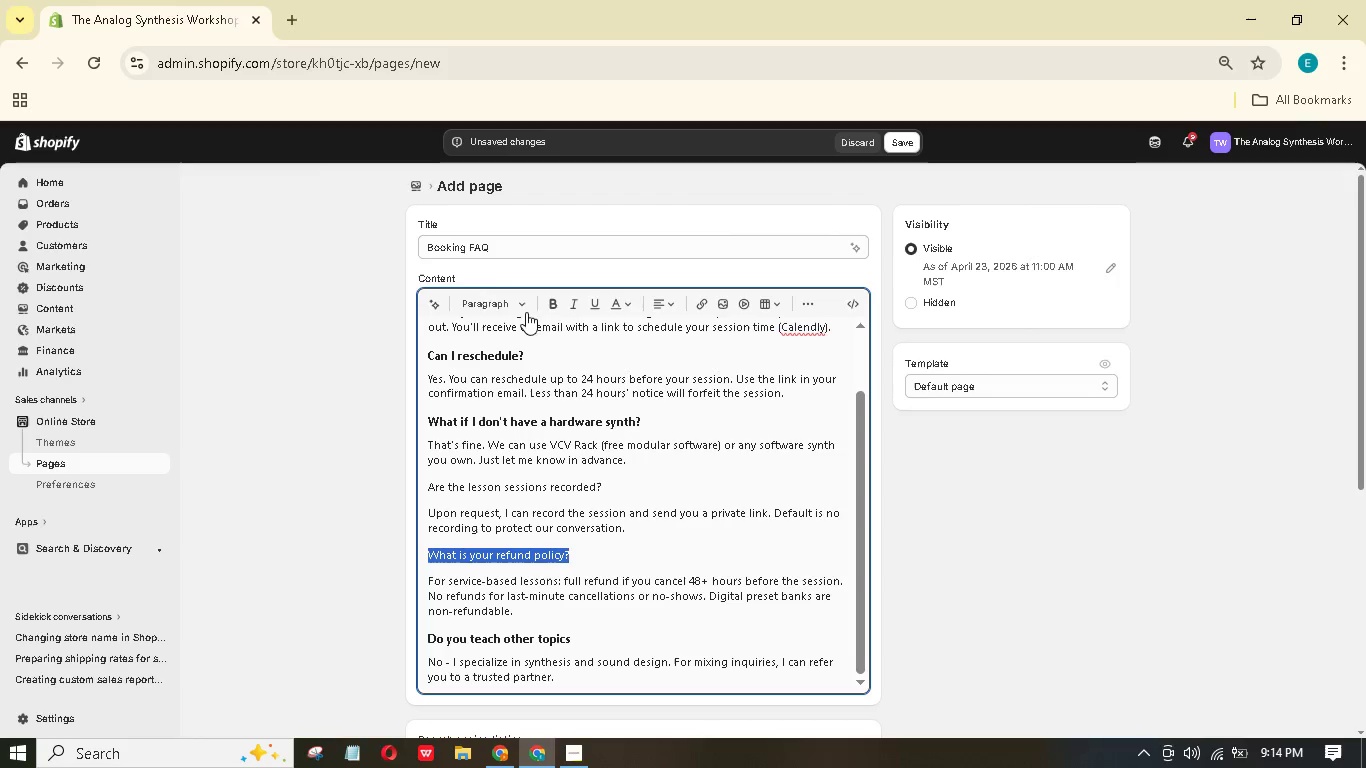 
left_click([520, 305])
 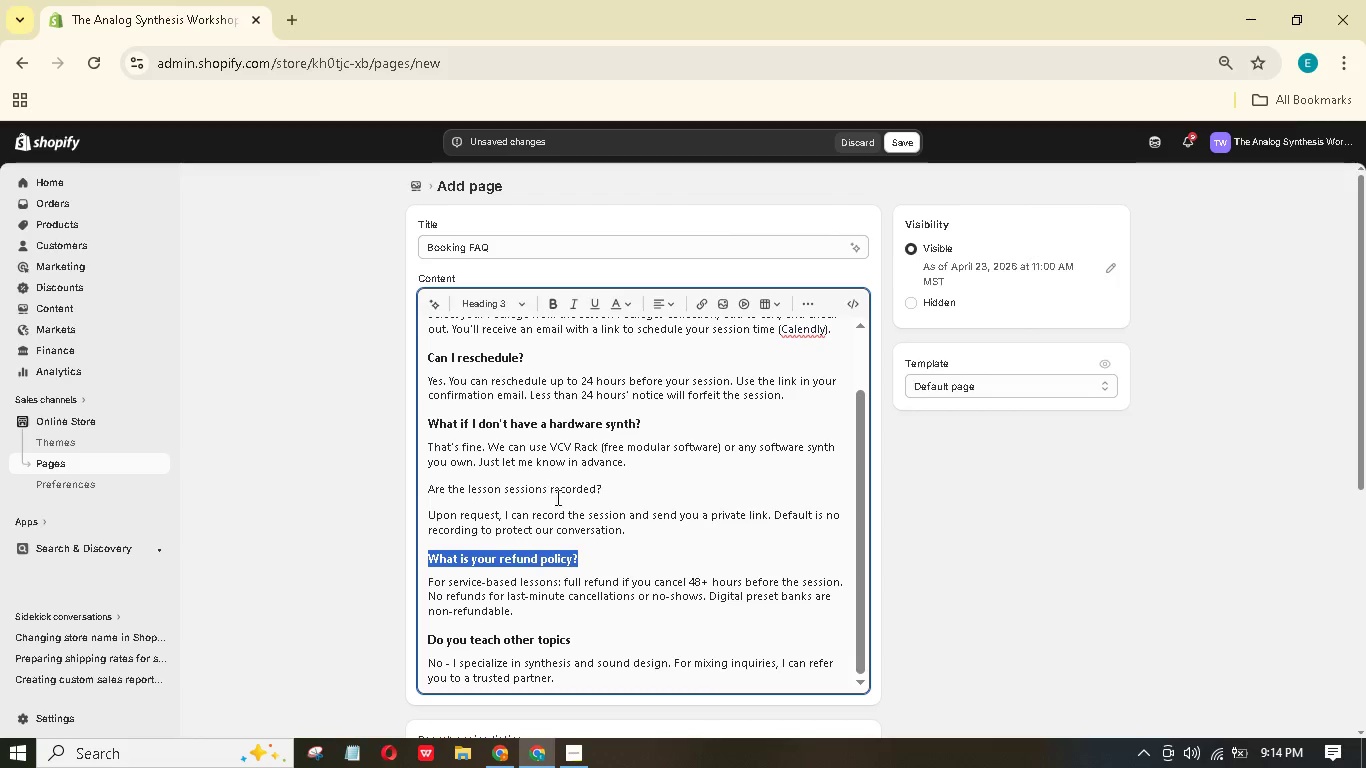 
left_click_drag(start_coordinate=[615, 486], to_coordinate=[402, 473])
 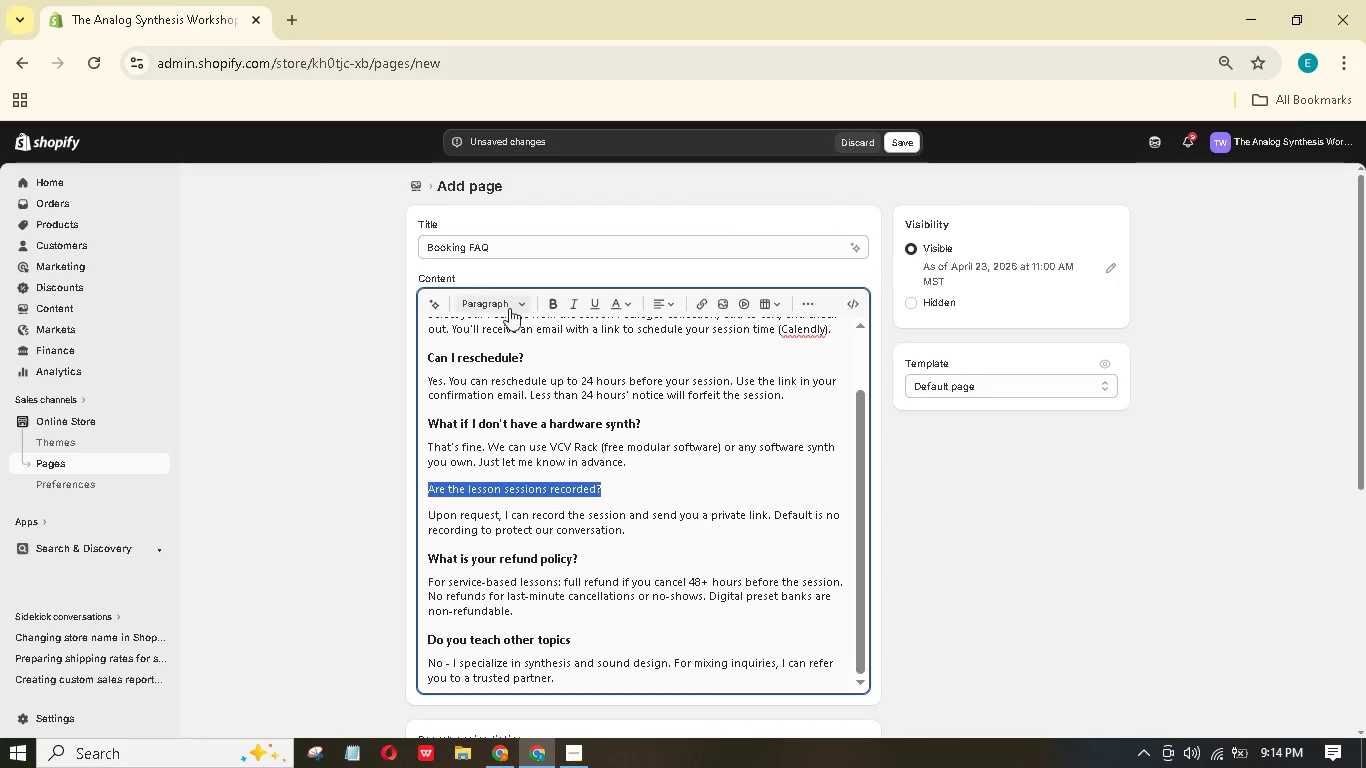 
left_click([509, 308])
 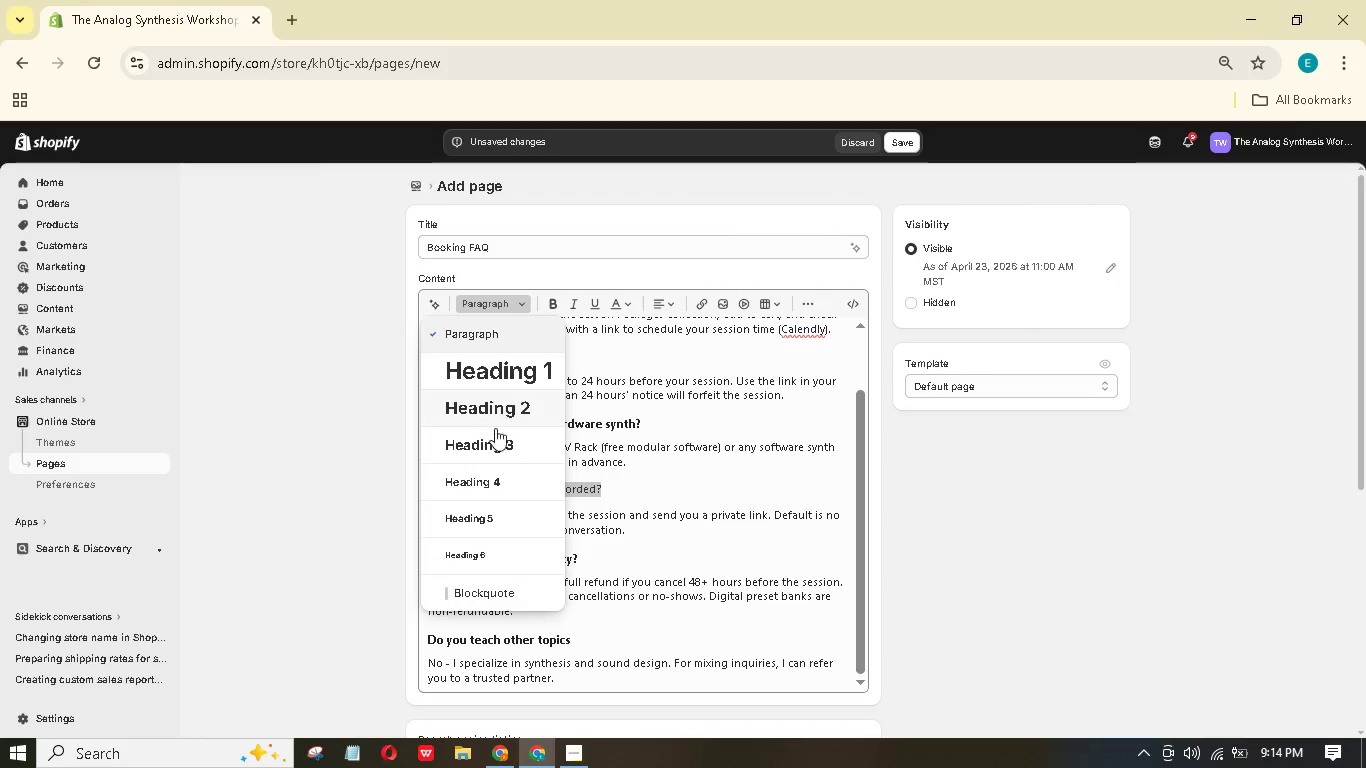 
left_click([494, 438])
 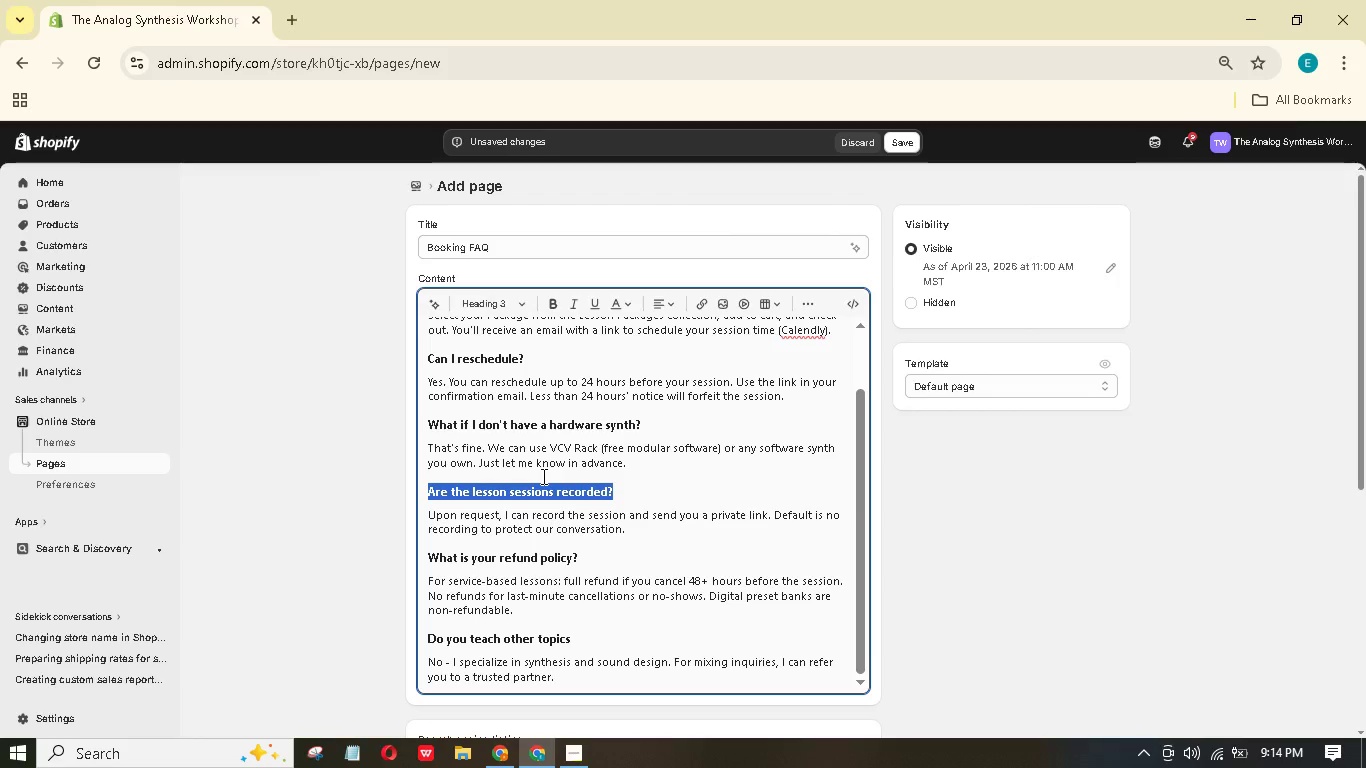 
scroll: coordinate [542, 476], scroll_direction: up, amount: 1.0
 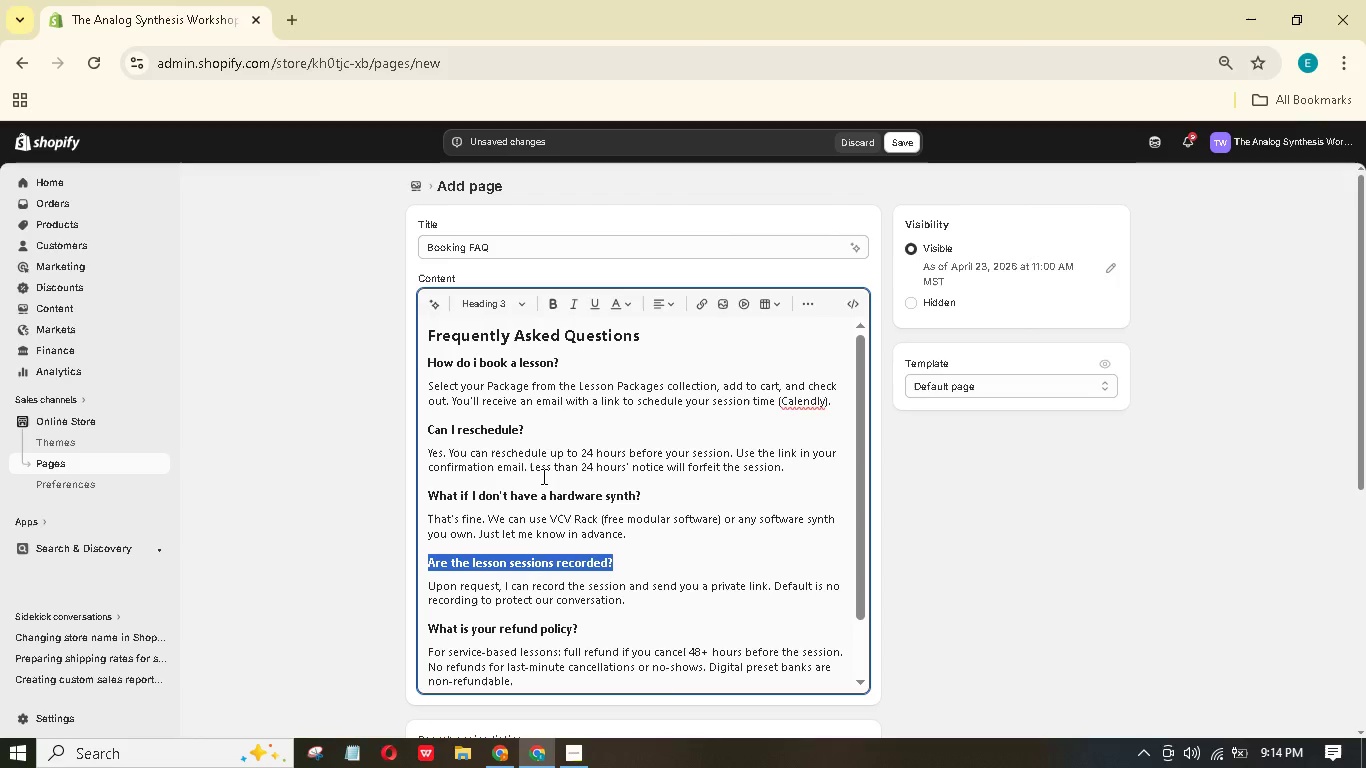 
scroll: coordinate [542, 476], scroll_direction: down, amount: 5.0
 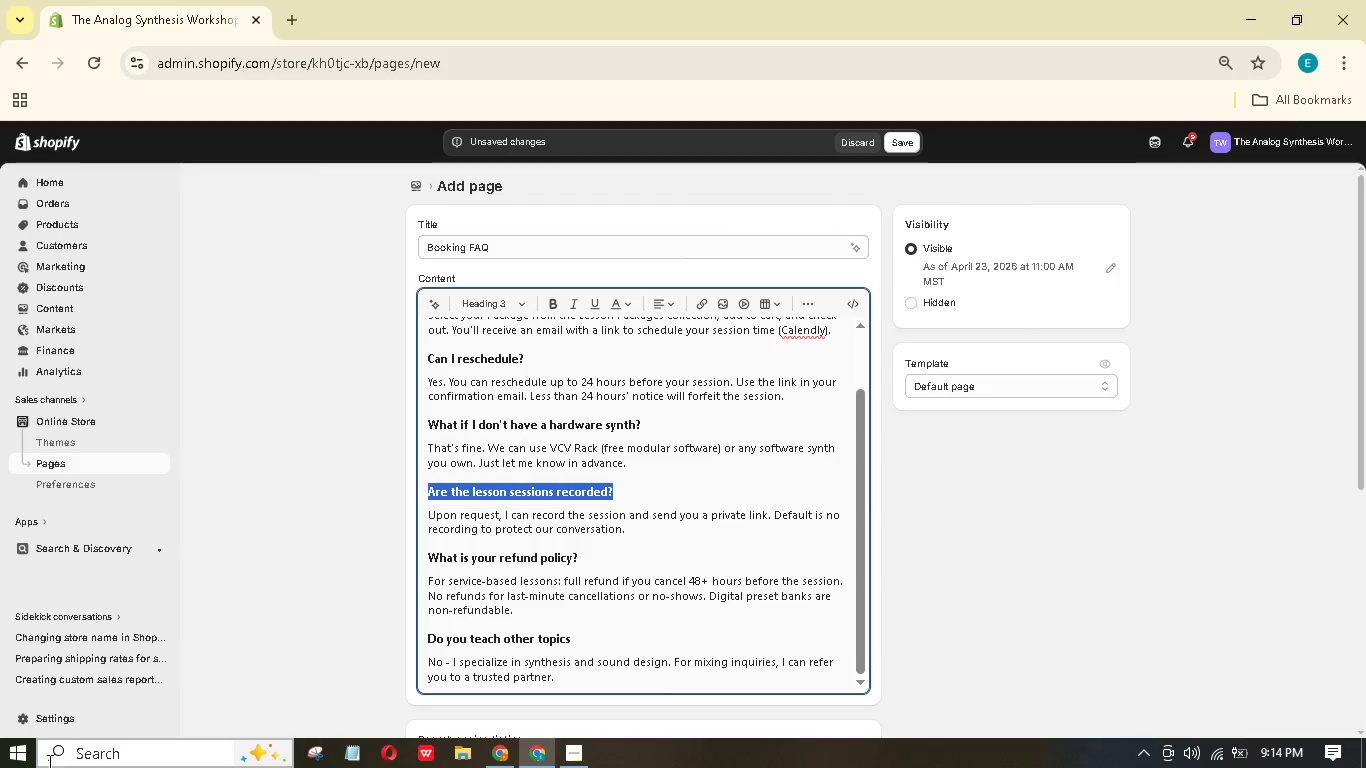 
wait(17.24)
 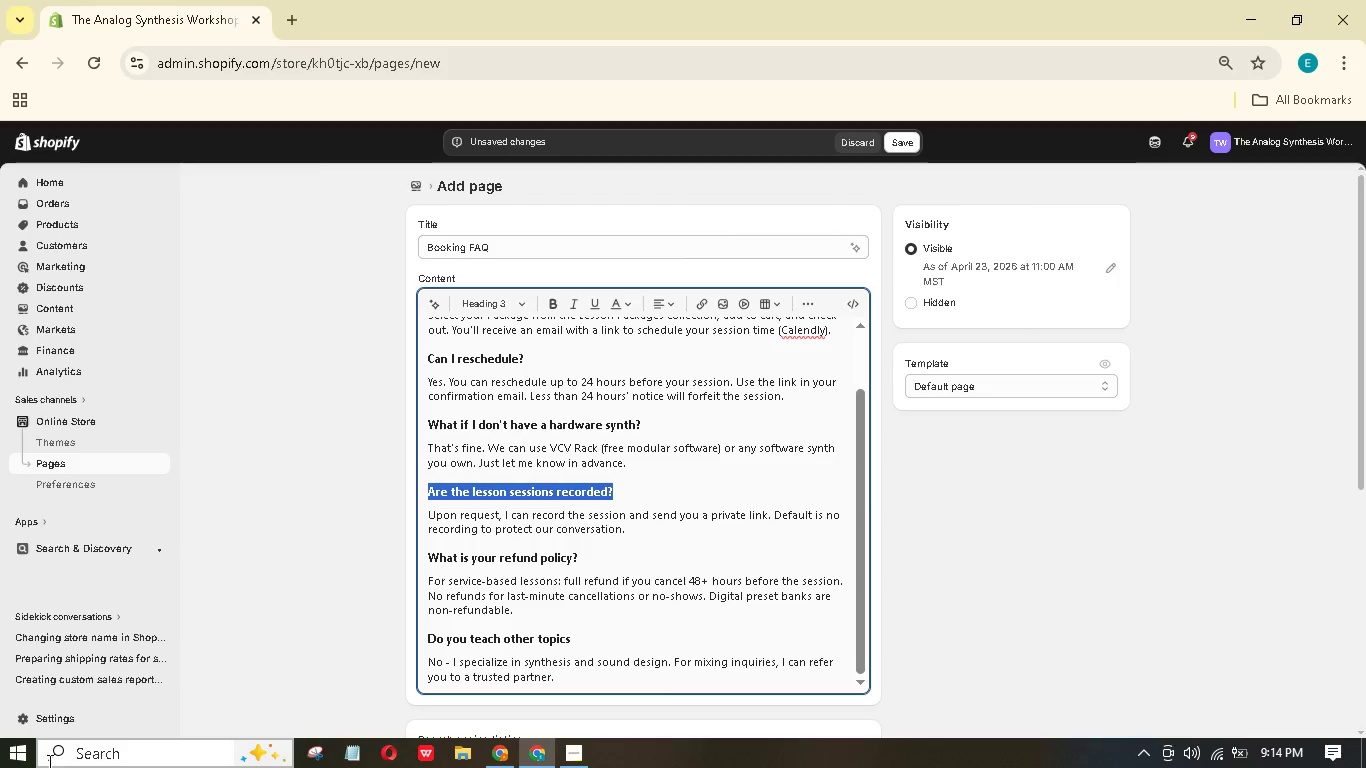 
left_click([572, 765])